 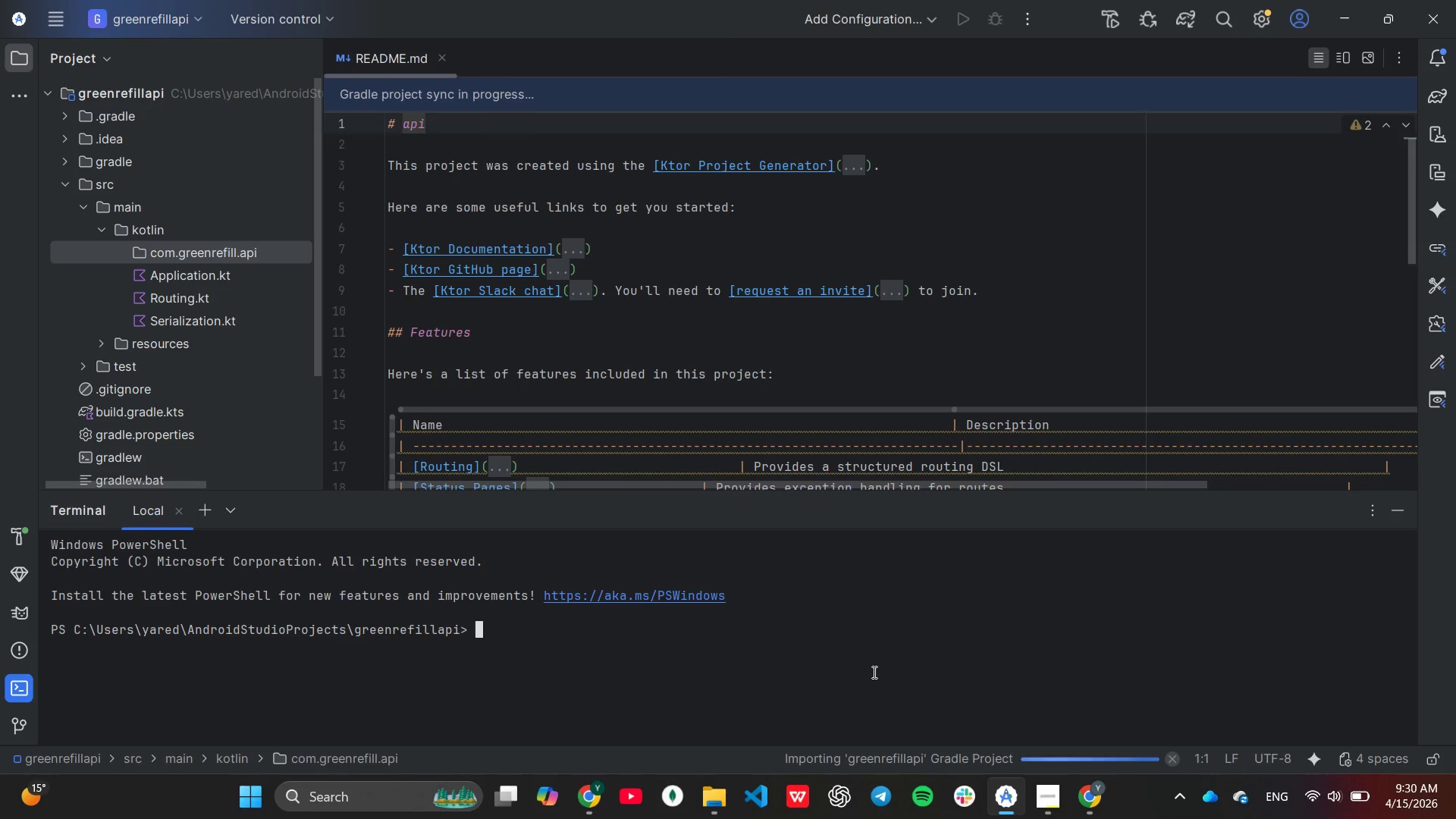 
type(cd sr)
key(Tab)
type(m)
key(Tab)
type(ko)
key(Tab)
type(com)
key(Tab)
 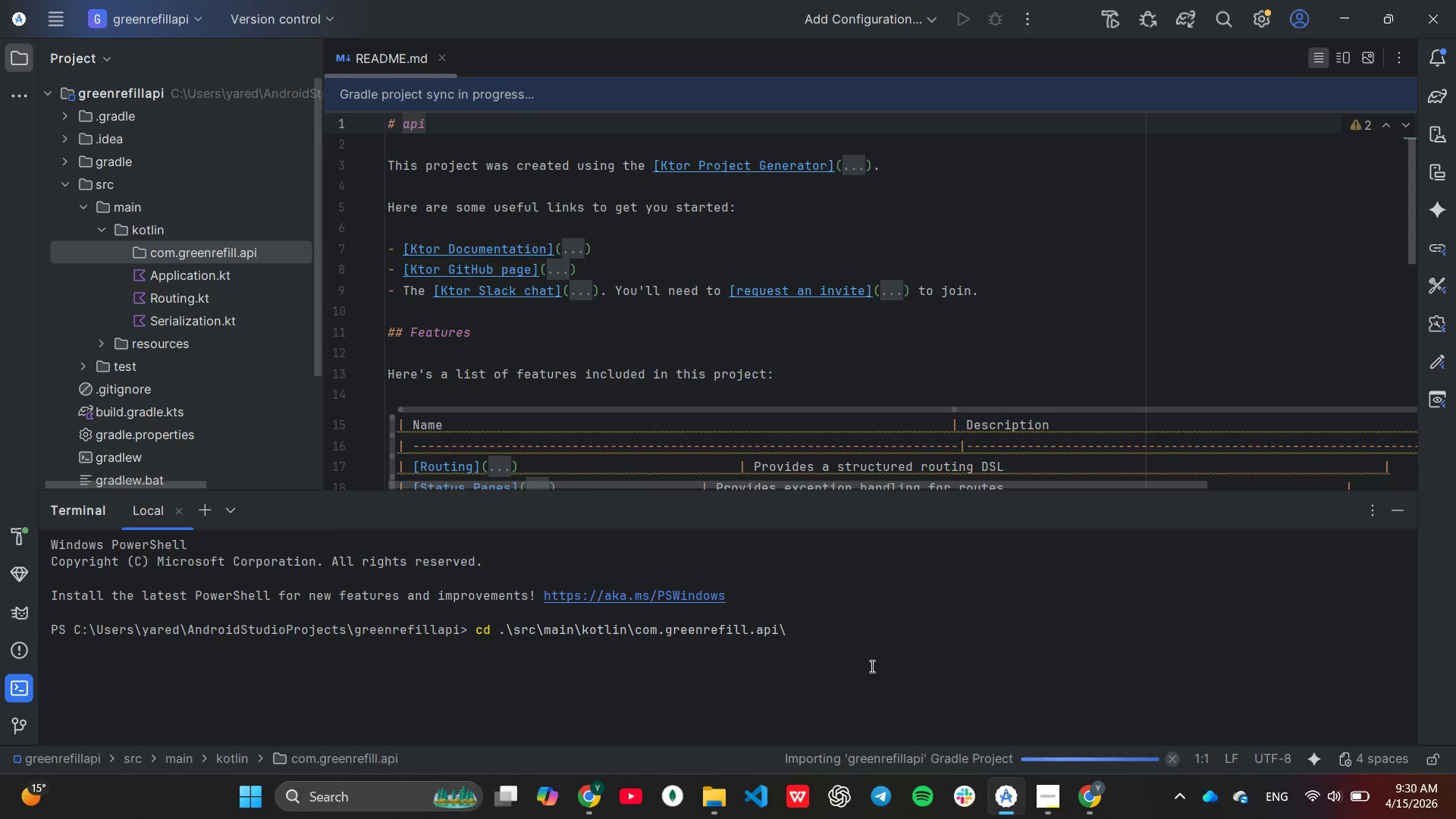 
hold_key(key=Backspace, duration=0.95)
 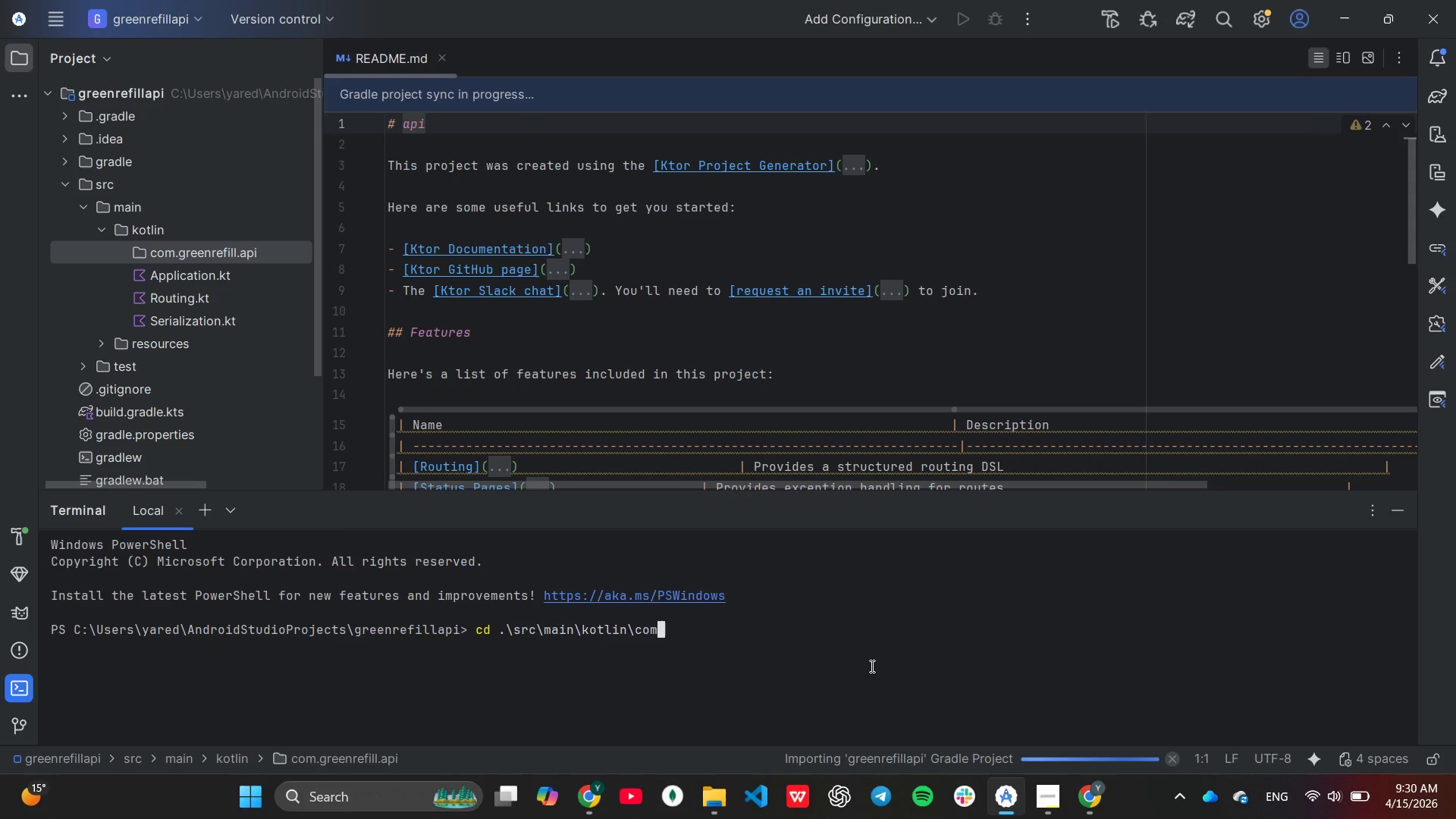 
hold_key(key=Backspace, duration=0.38)
 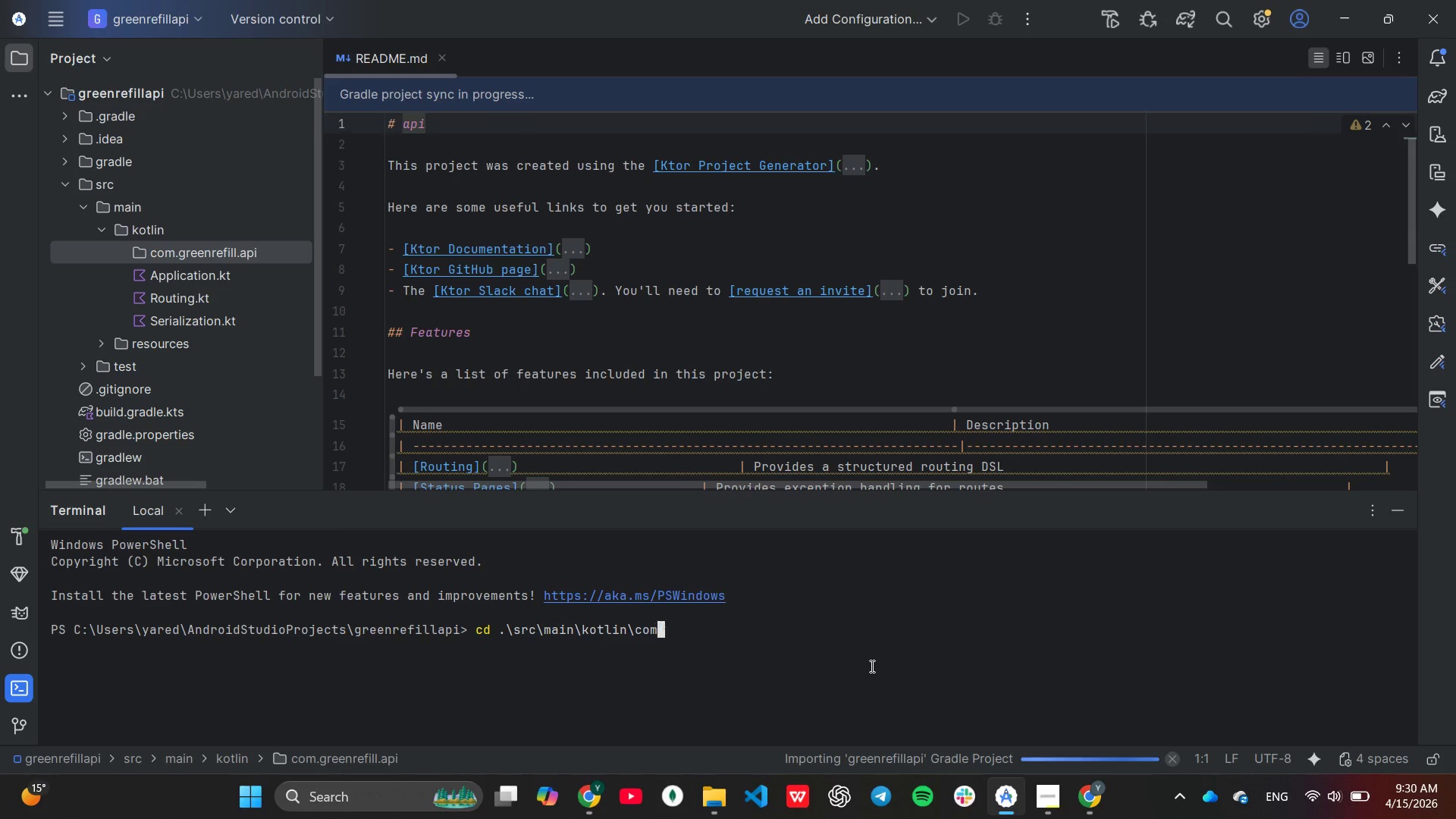 
hold_key(key=Backspace, duration=0.39)
 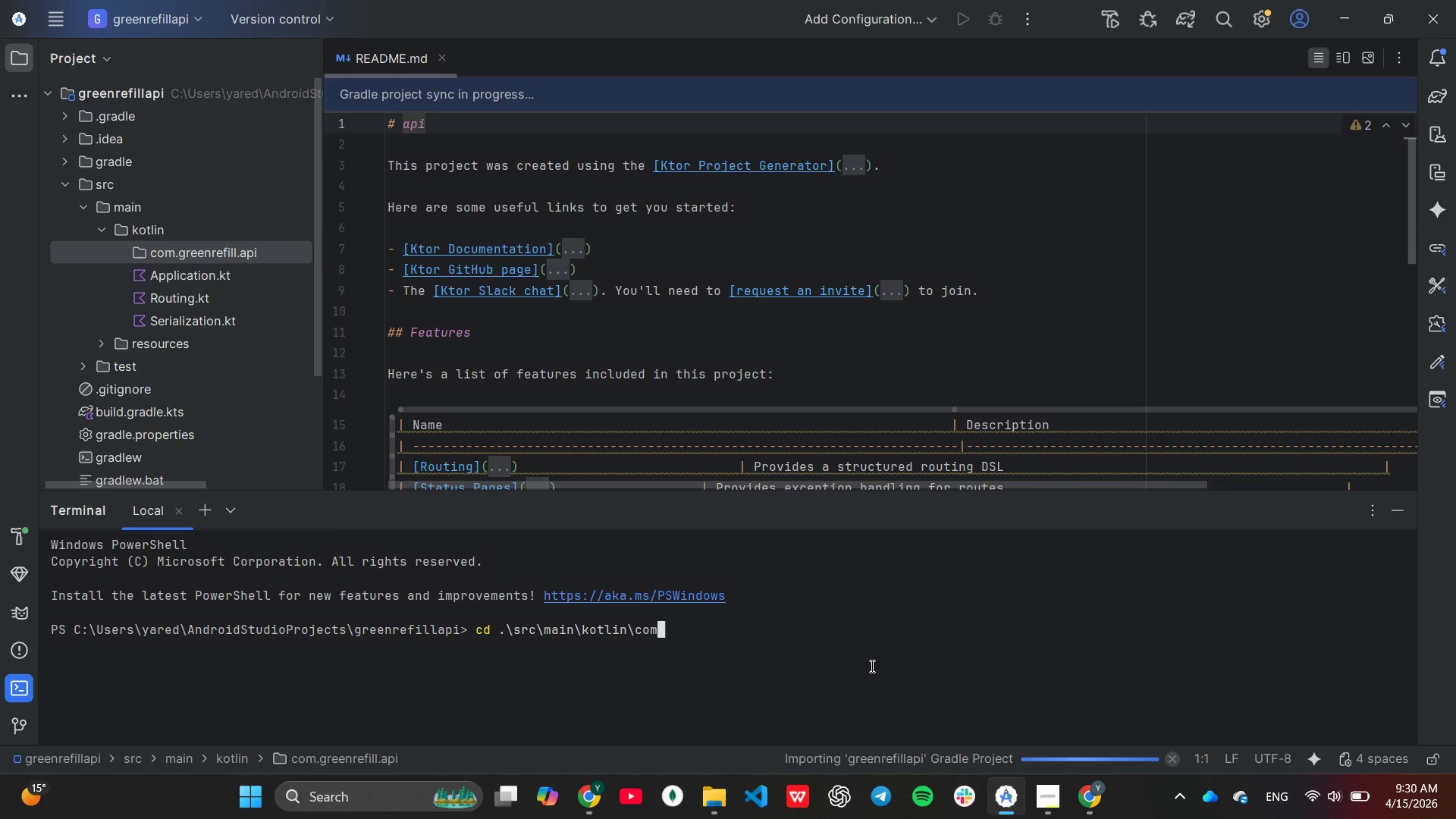 
key(Backspace)
 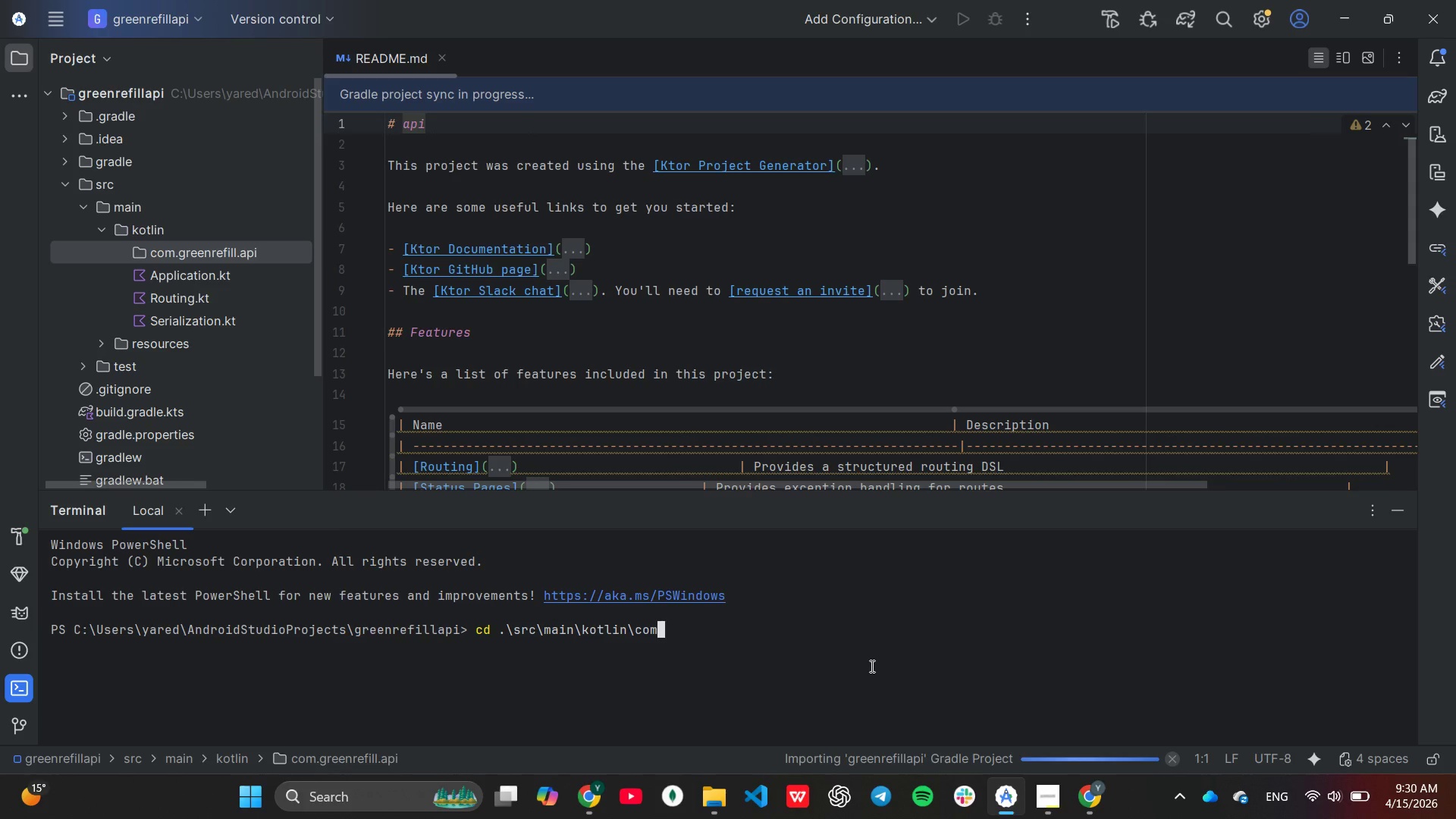 
key(Backspace)
 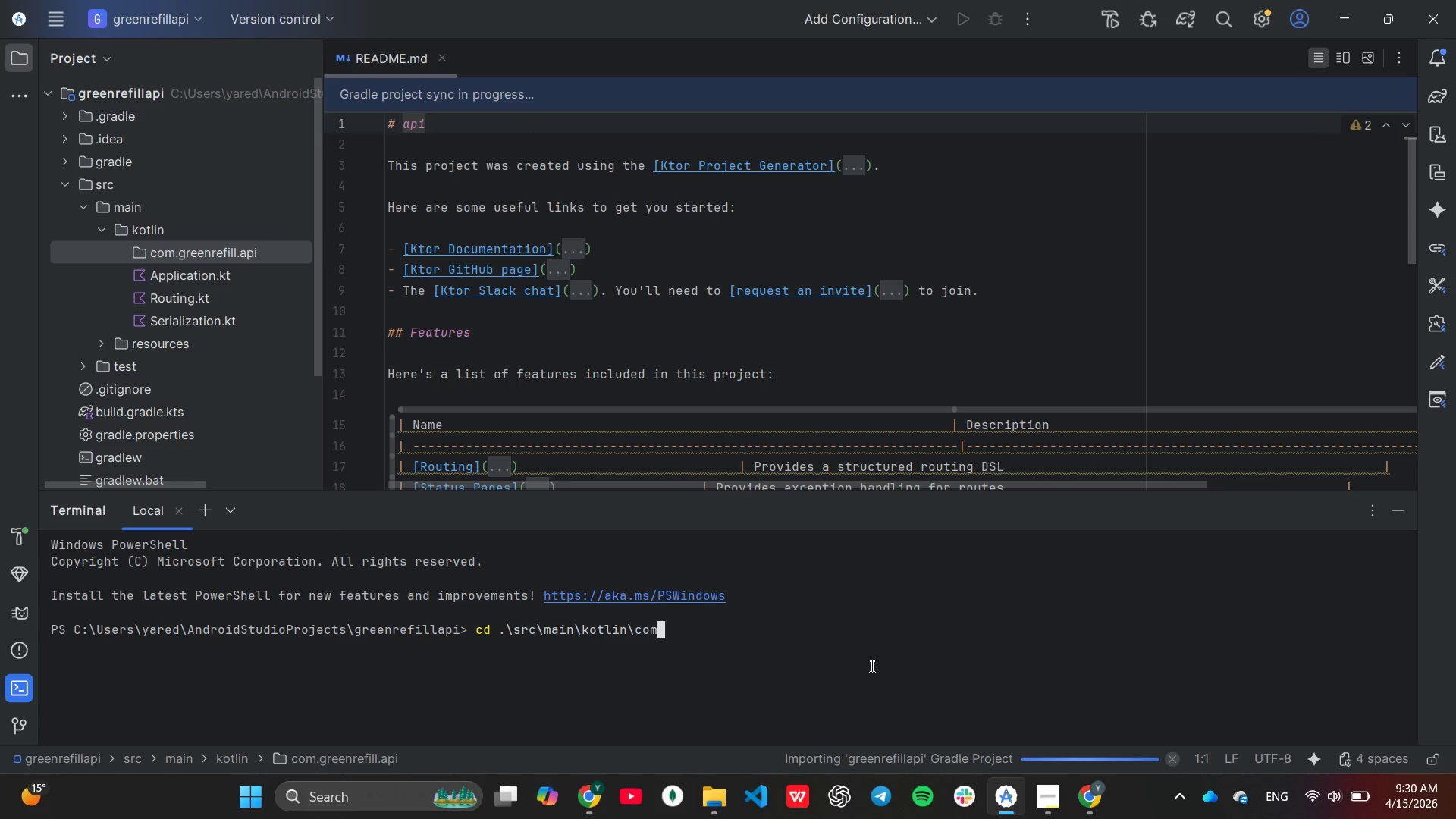 
key(Backspace)
 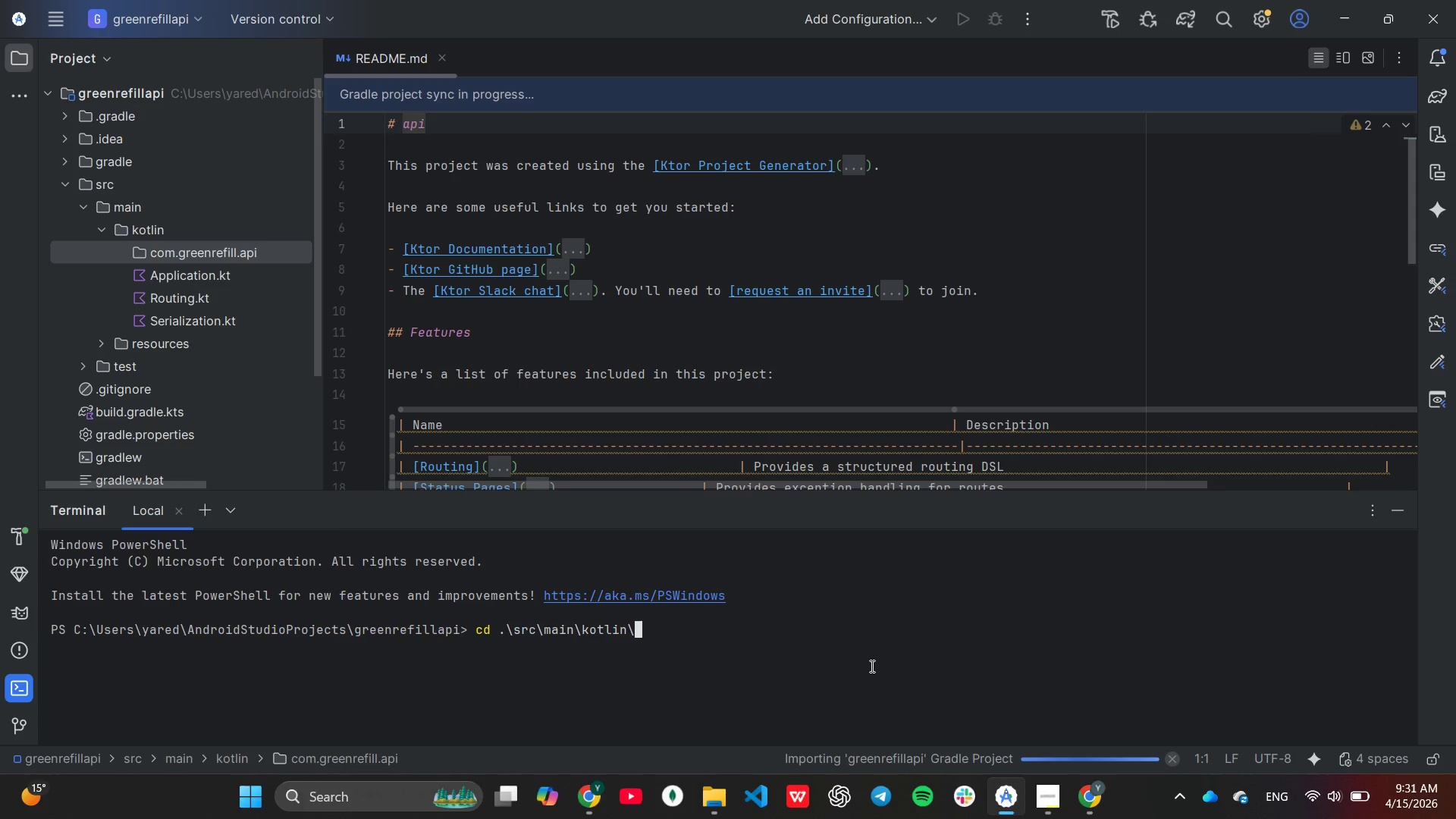 
key(Enter)
 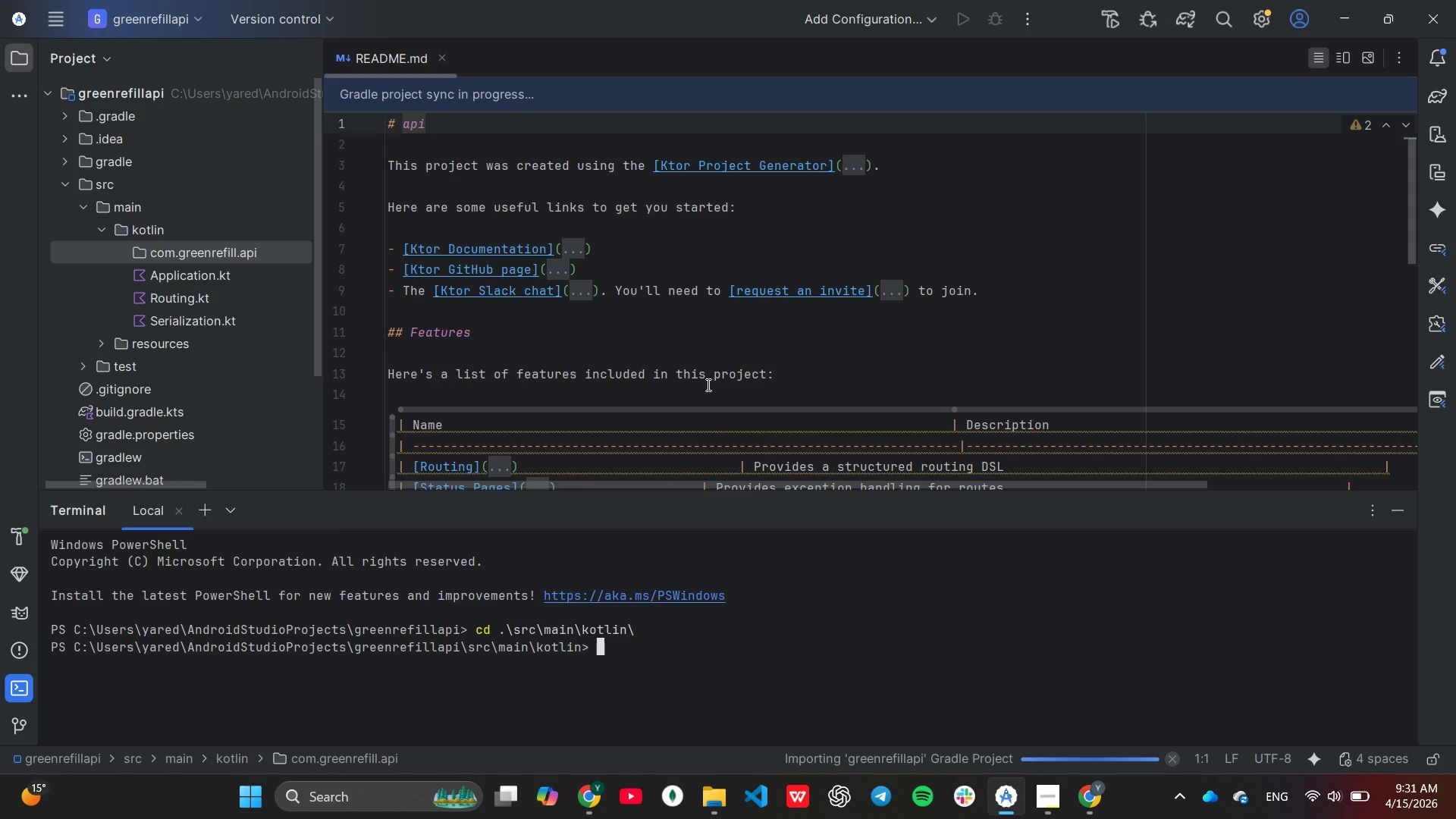 
scroll: coordinate [680, 297], scroll_direction: down, amount: 2.0
 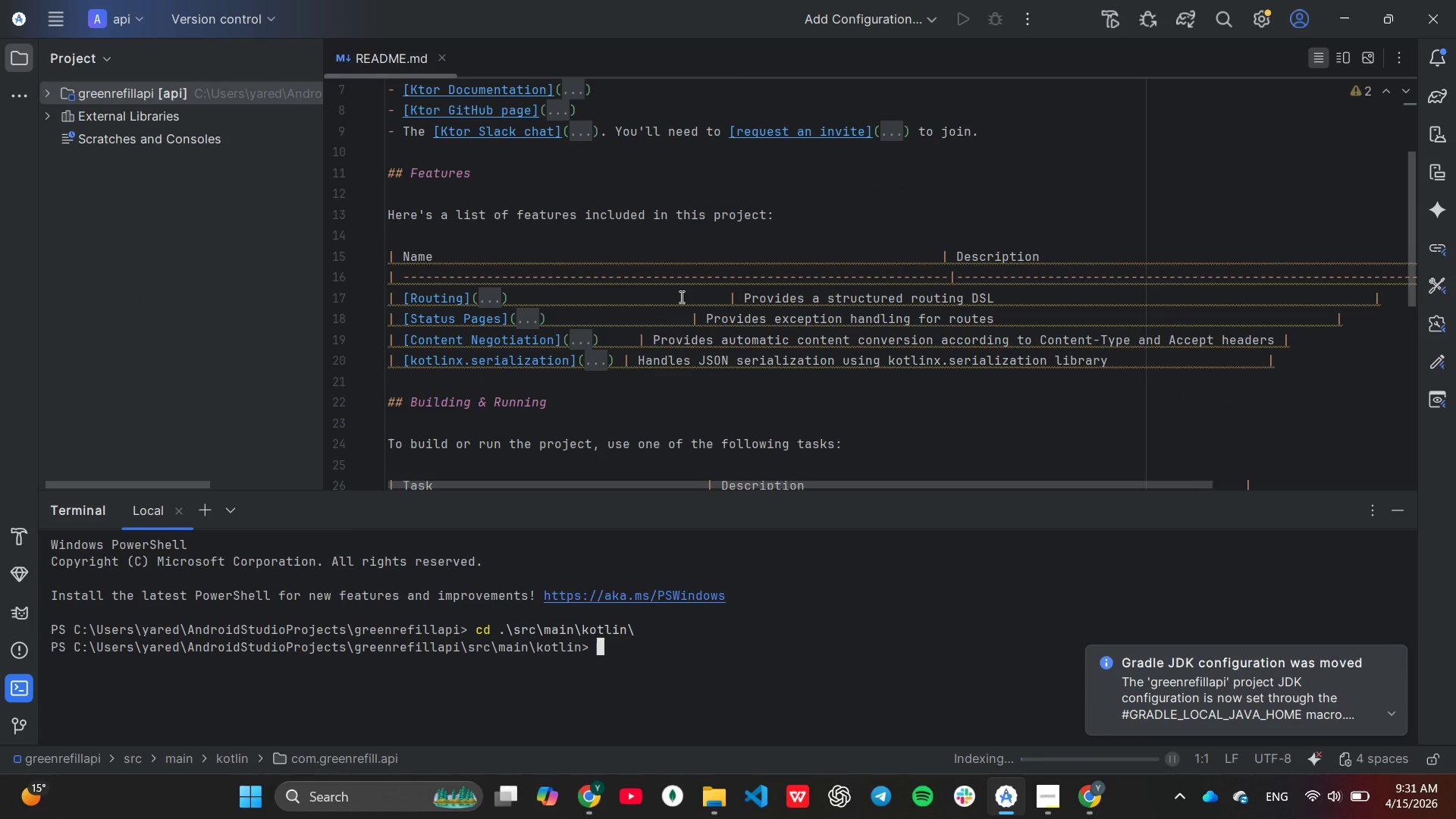 
wait(14.48)
 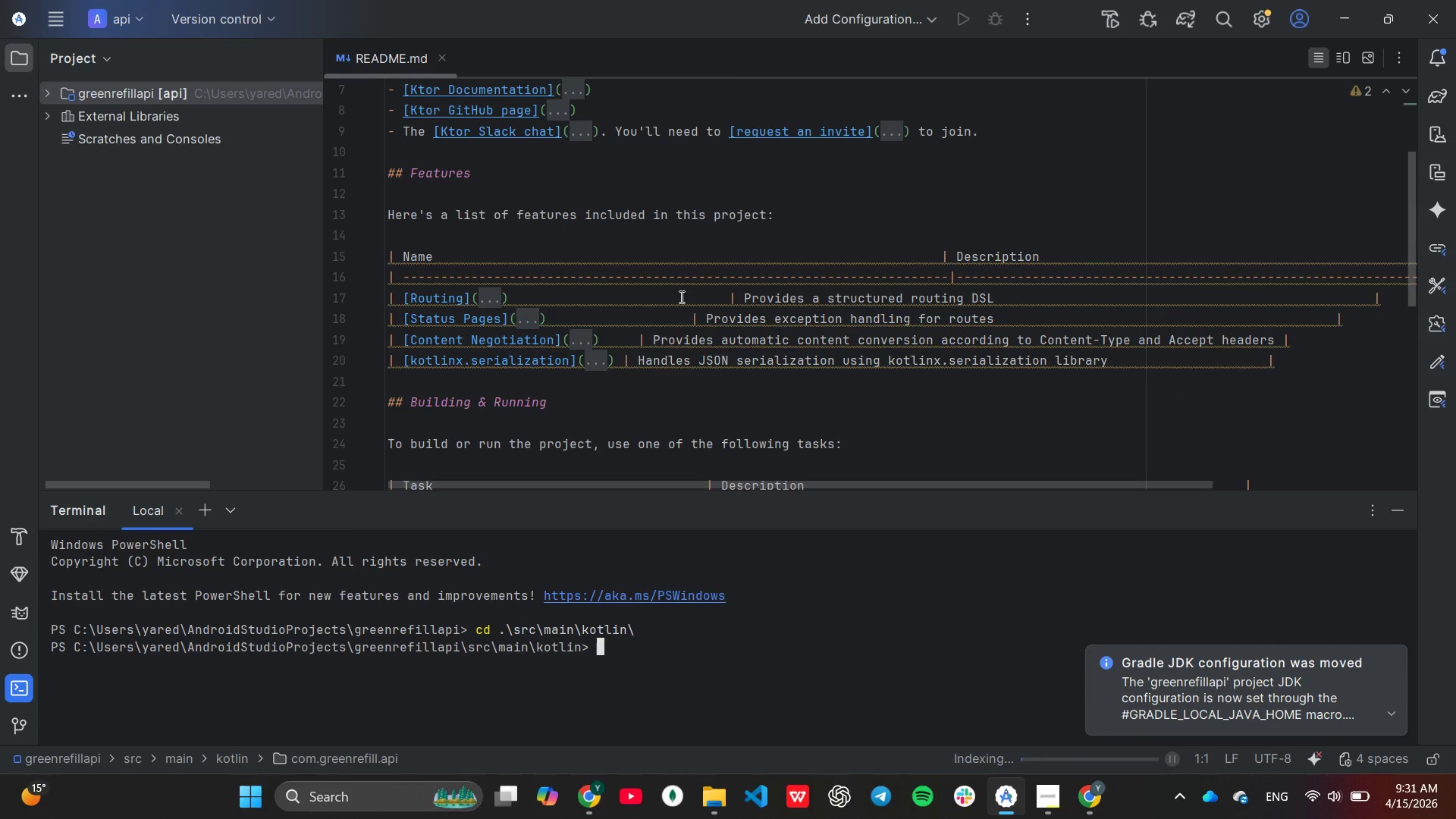 
left_click([46, 94])
 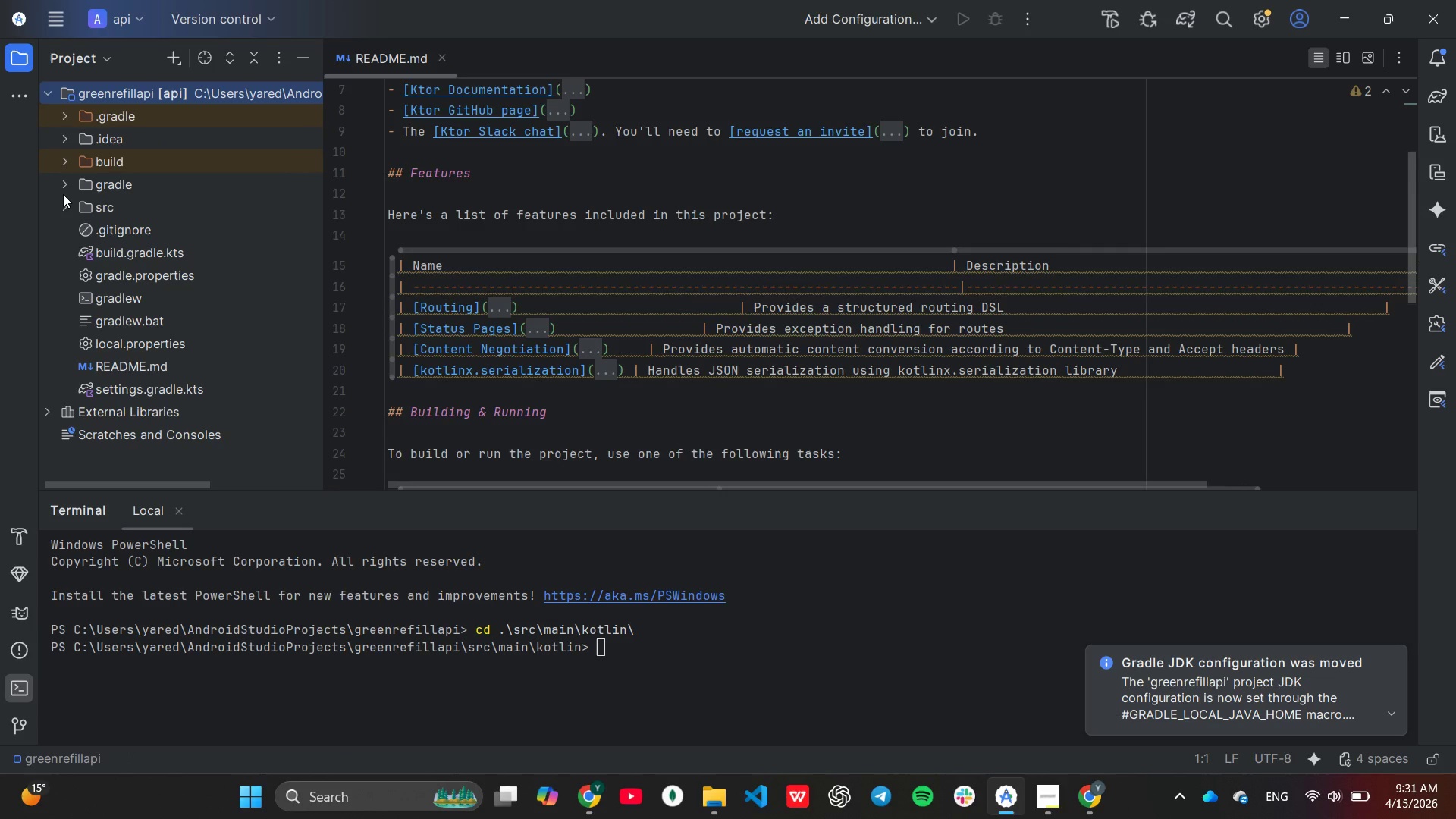 
left_click([64, 201])
 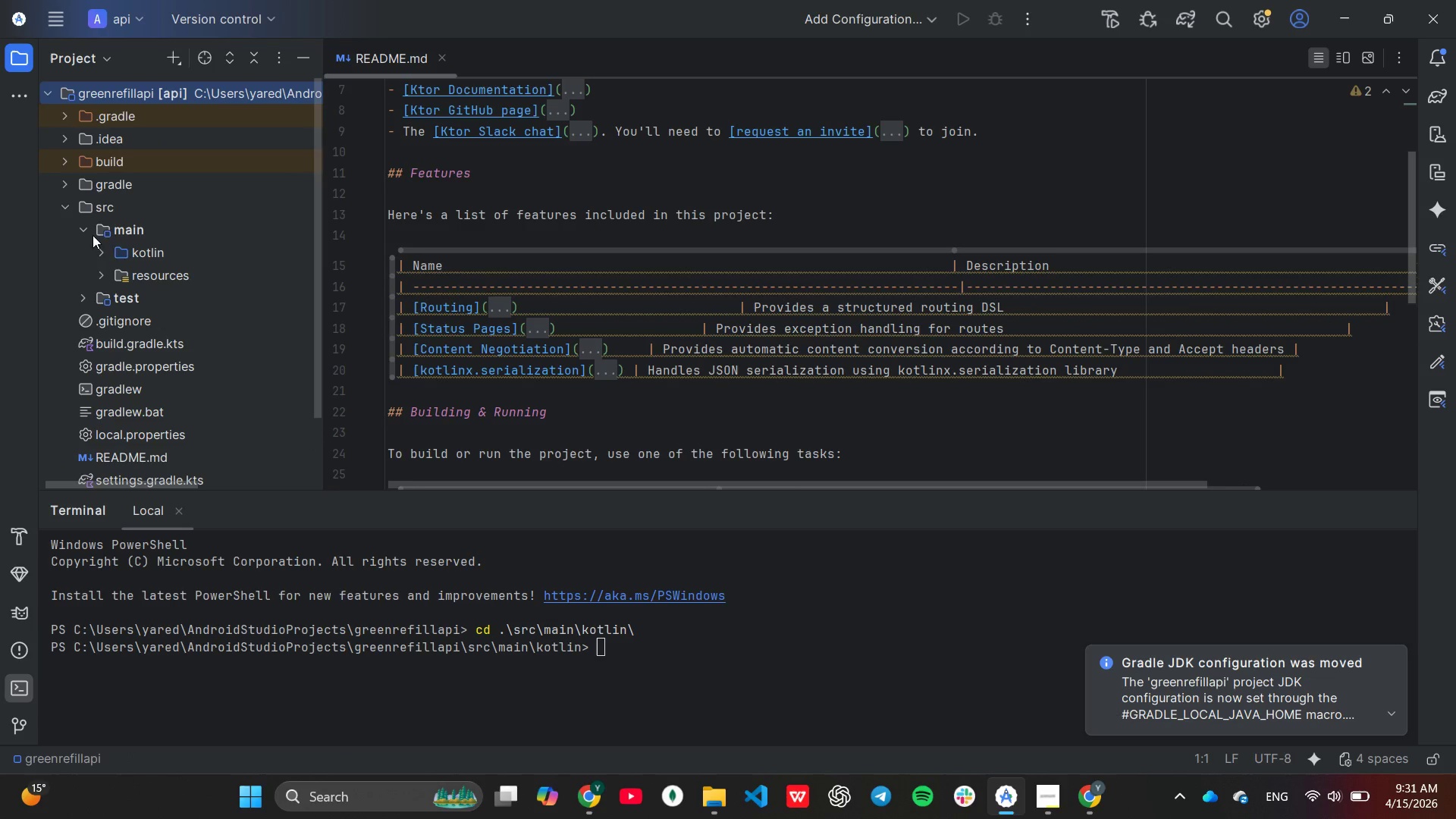 
left_click([106, 244])
 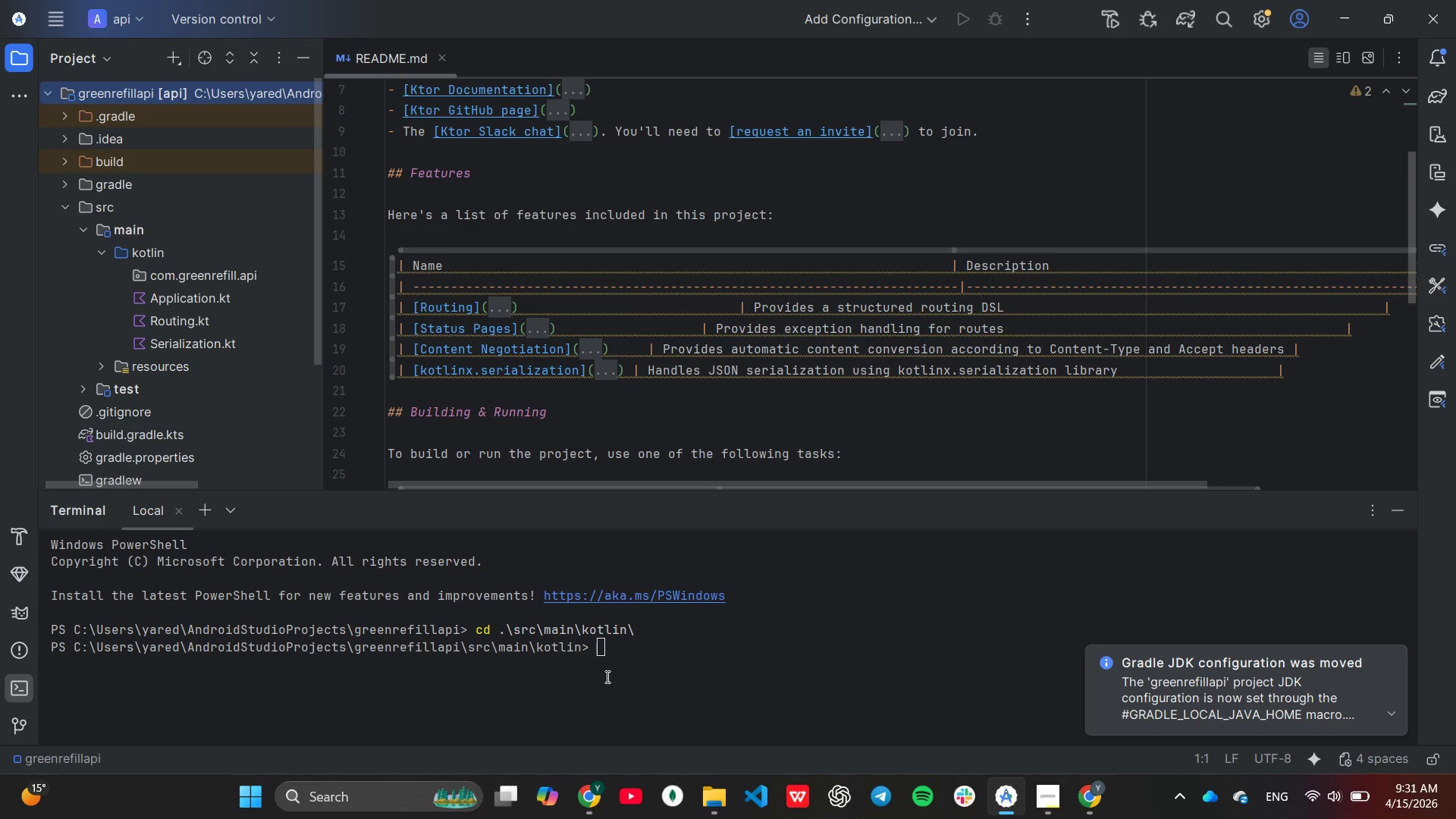 
left_click([629, 692])
 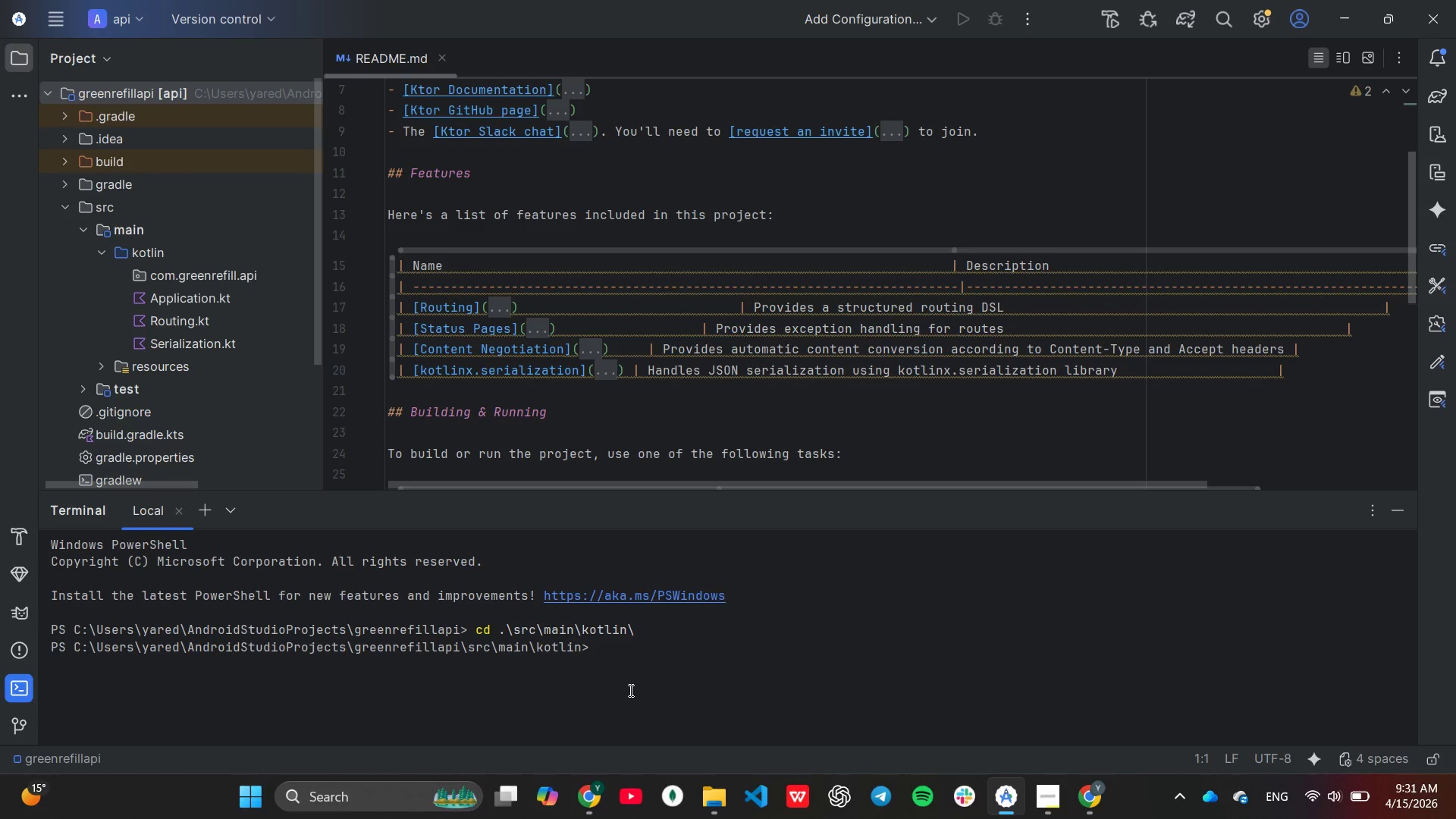 
type(cd co)
key(Tab)
 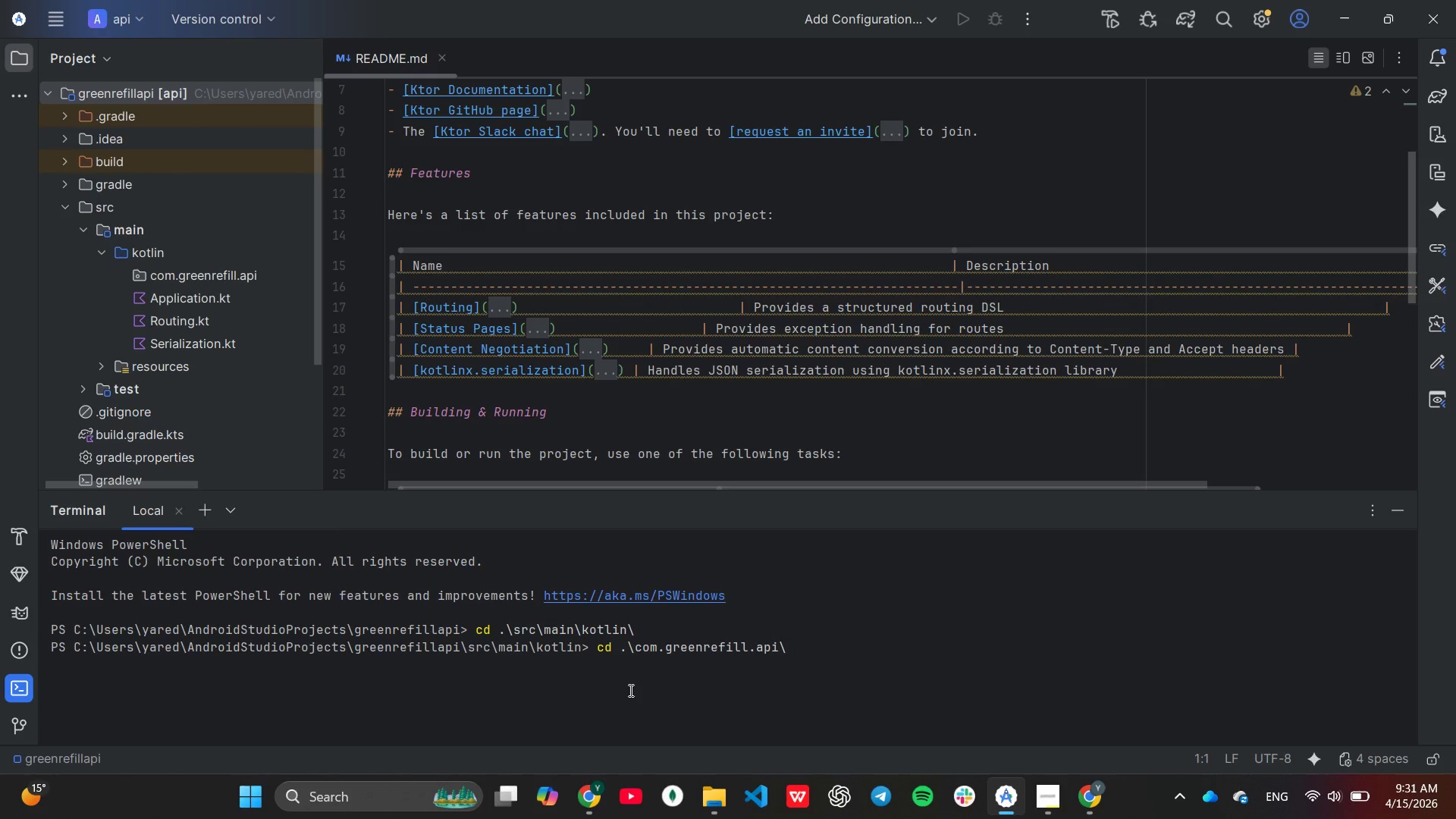 
wait(15.61)
 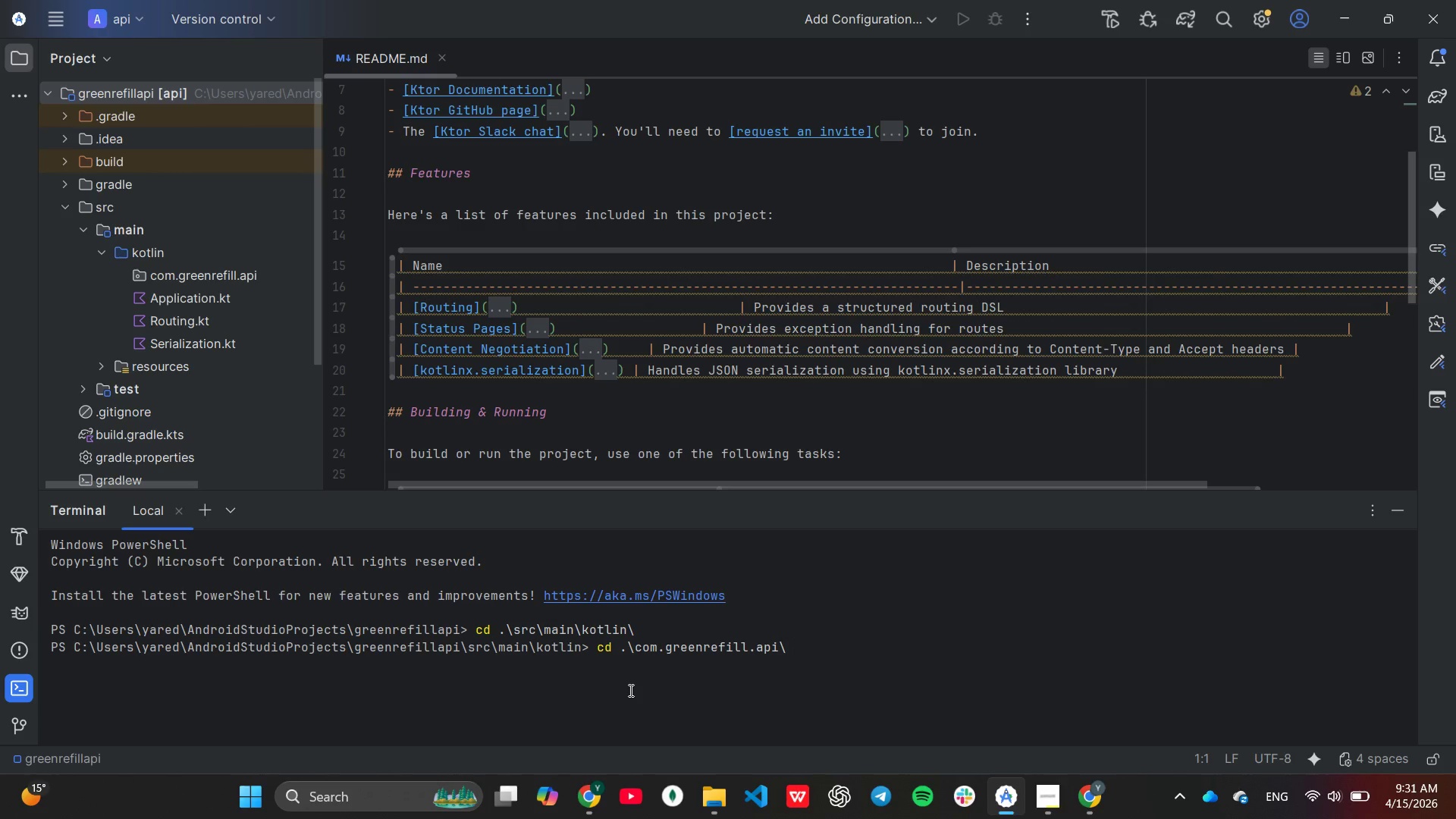 
key(Enter)
 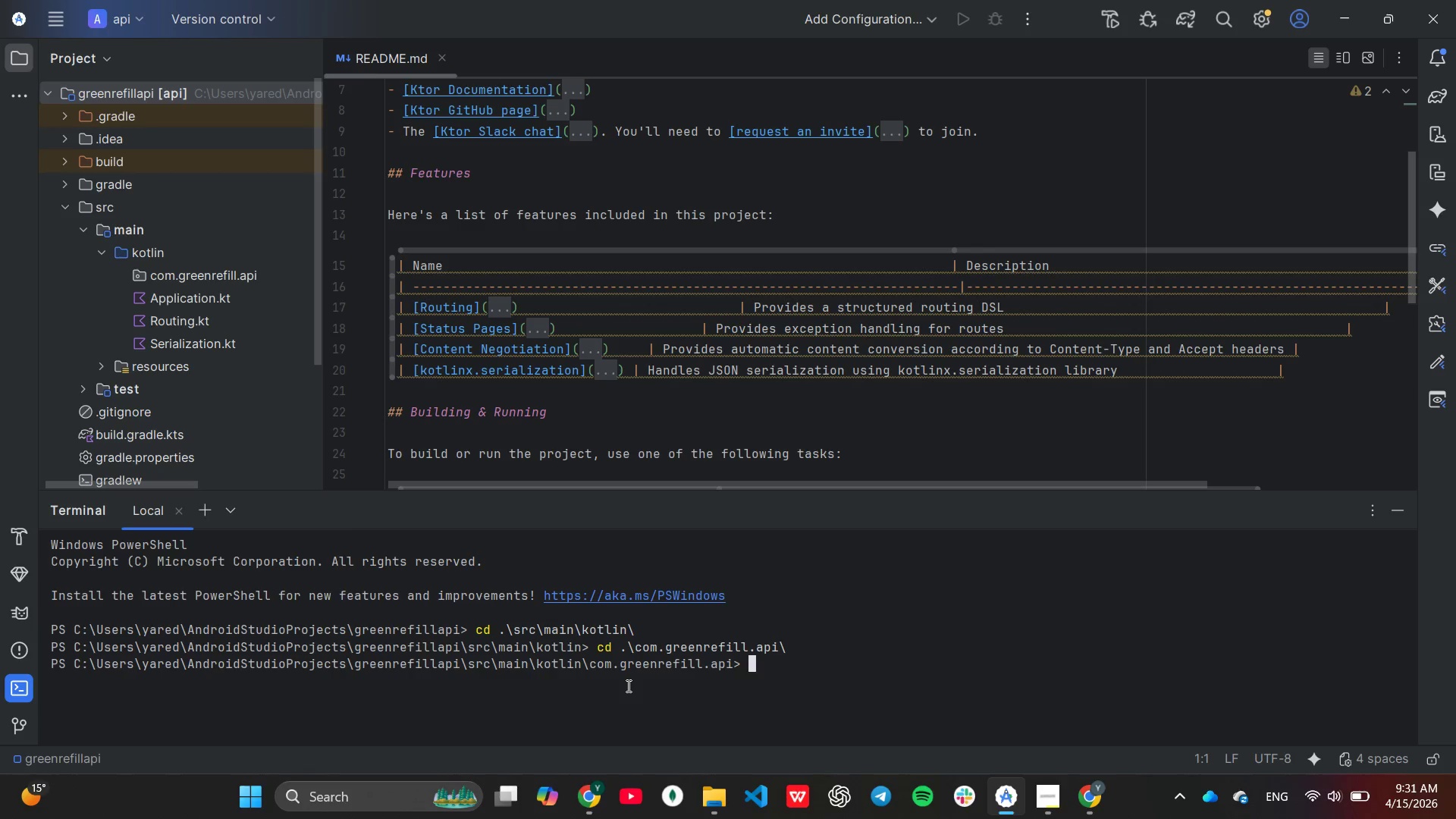 
type(mkdir )
 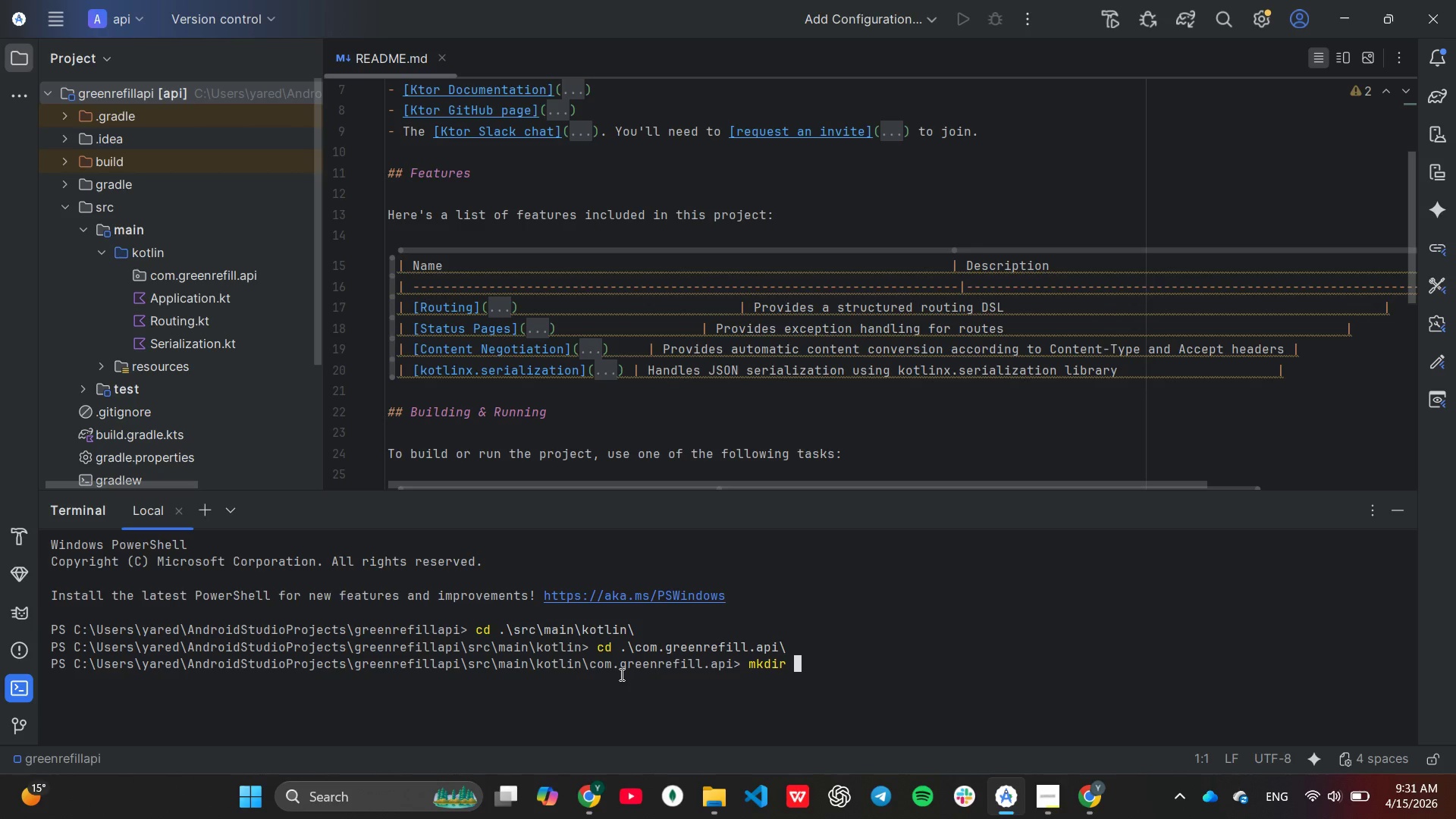 
type(plugins, mols, sr)
key(Backspace)
type(er)
 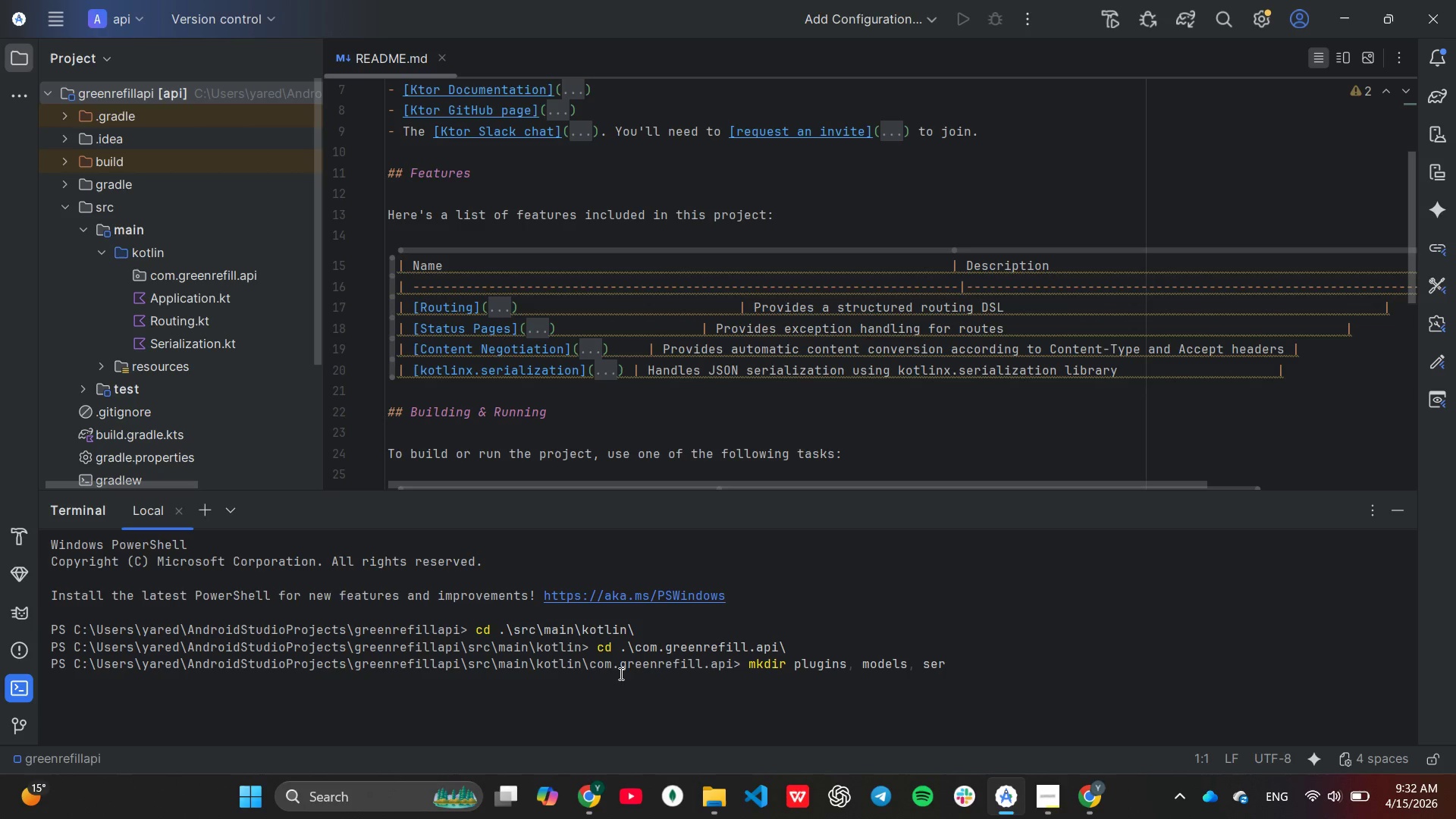 
hold_key(key=D, duration=0.47)
 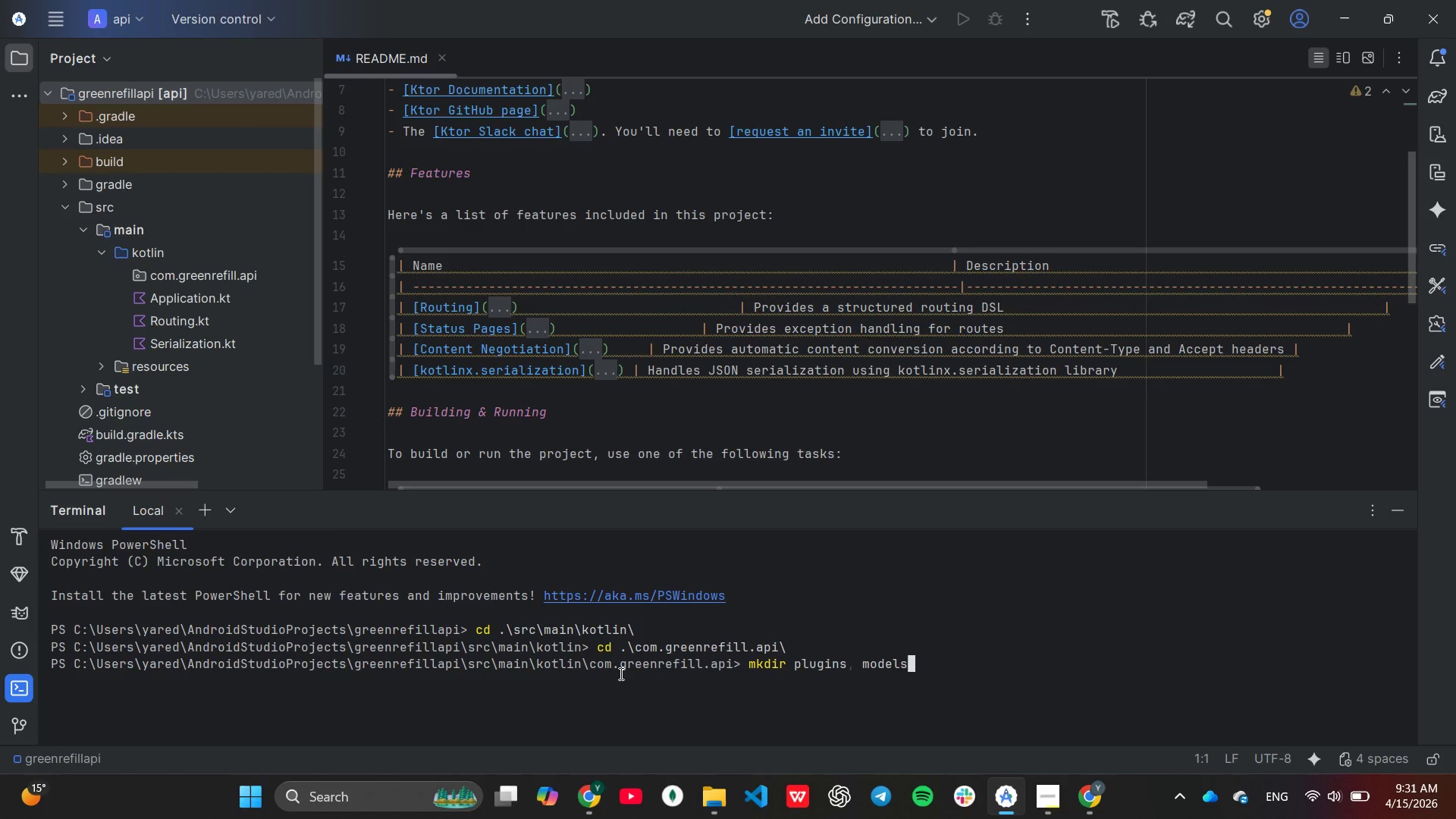 
type(vices, routes)
 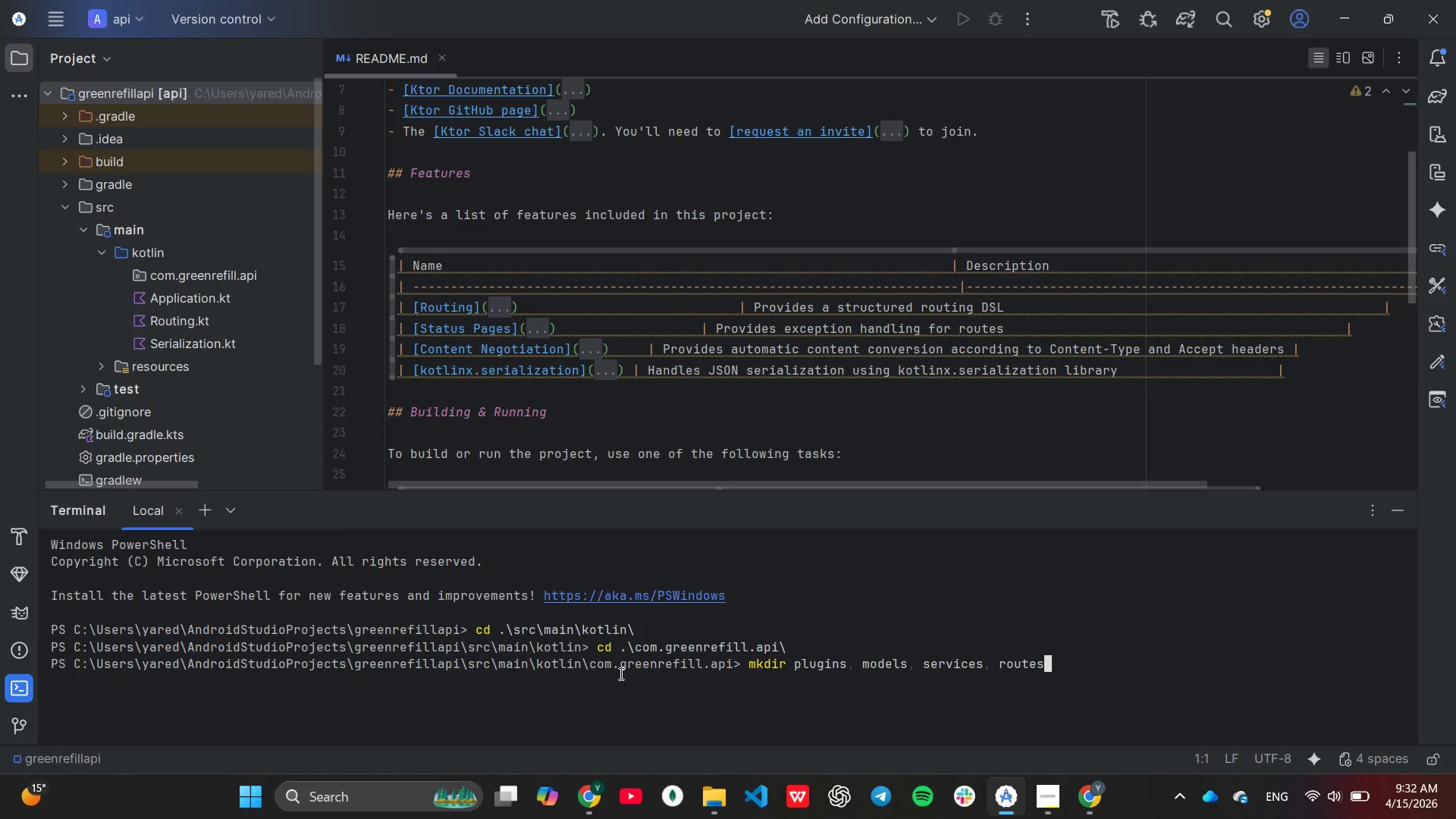 
wait(9.12)
 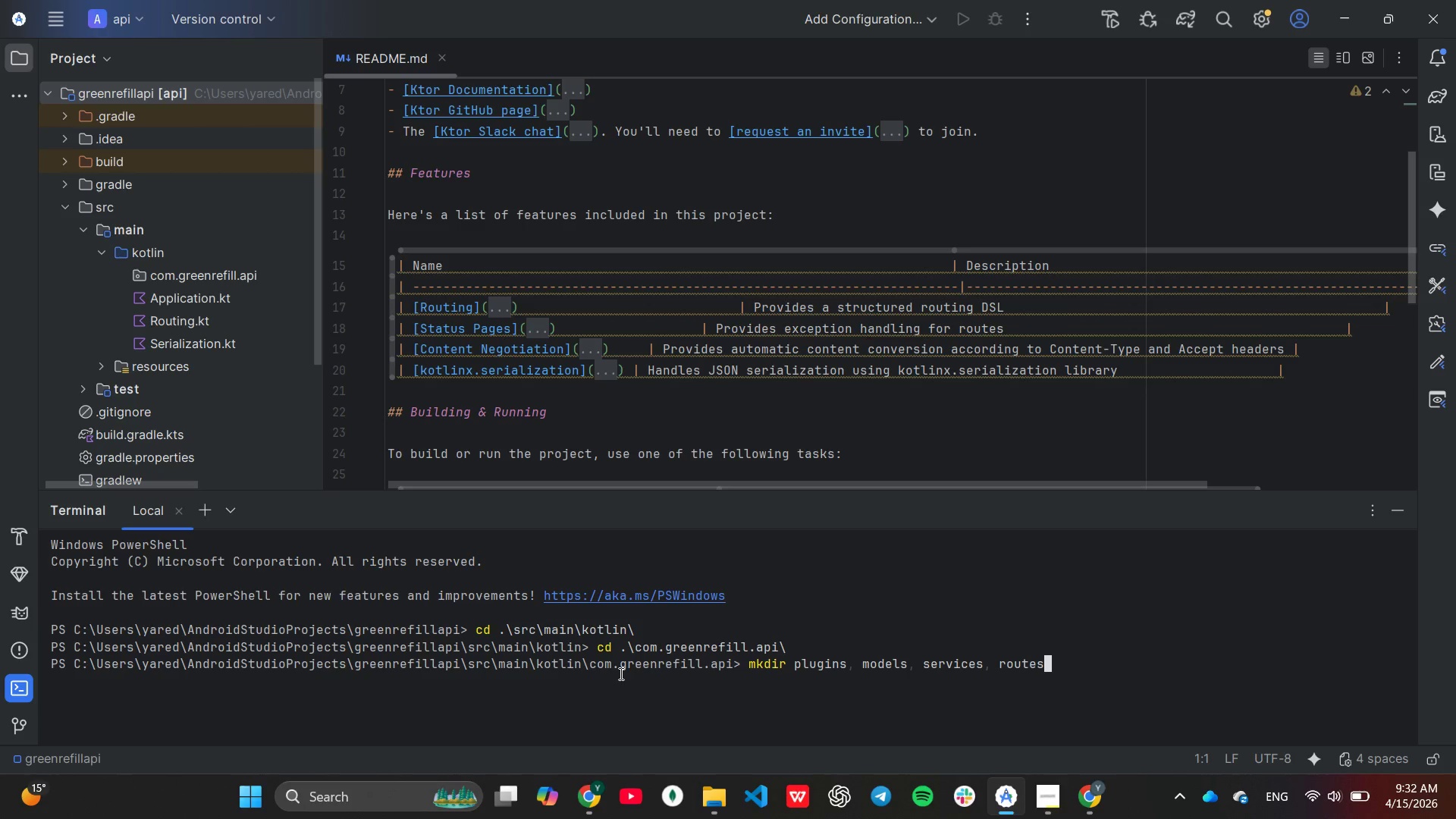 
key(Enter)
 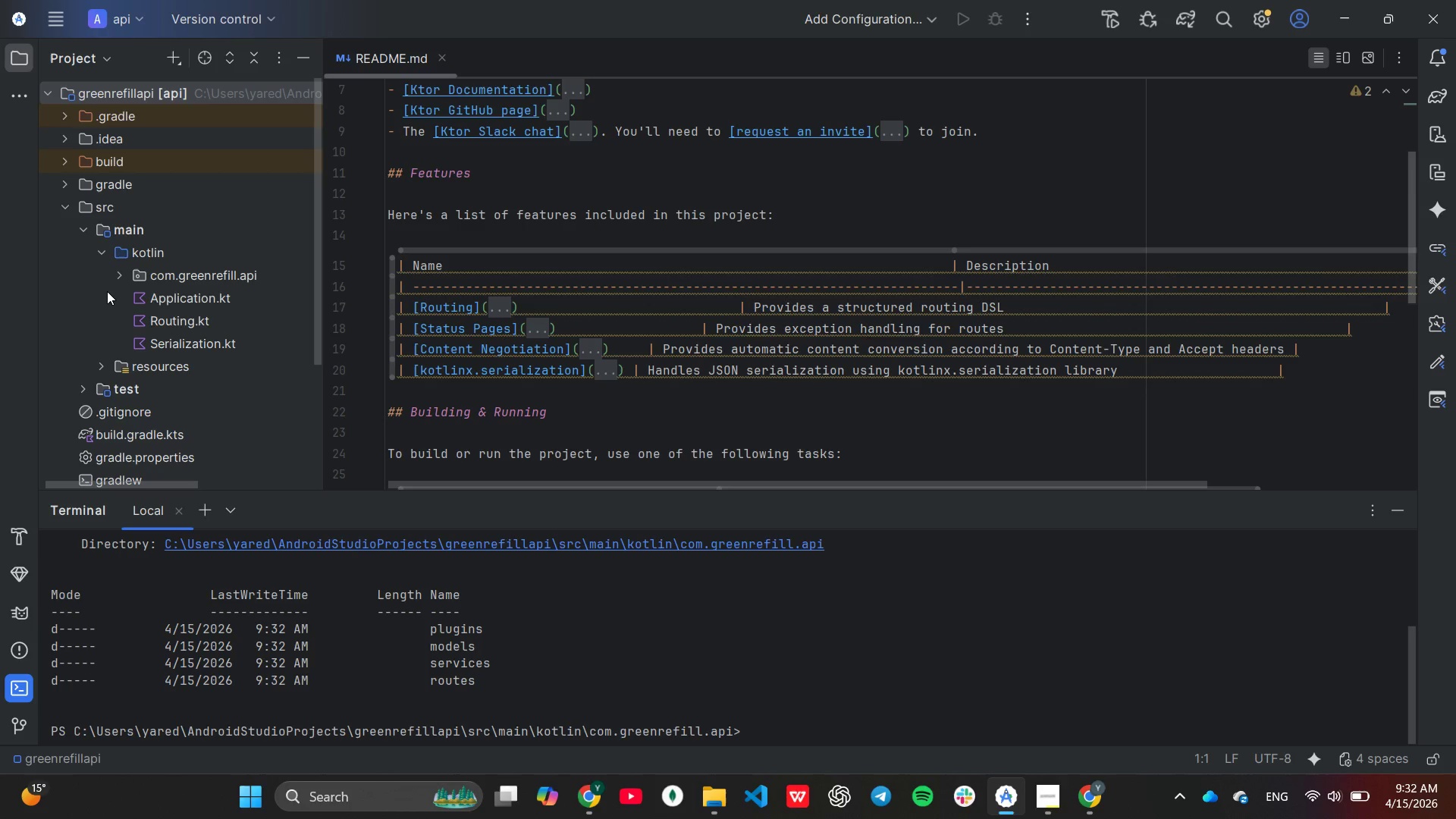 
left_click([115, 279])
 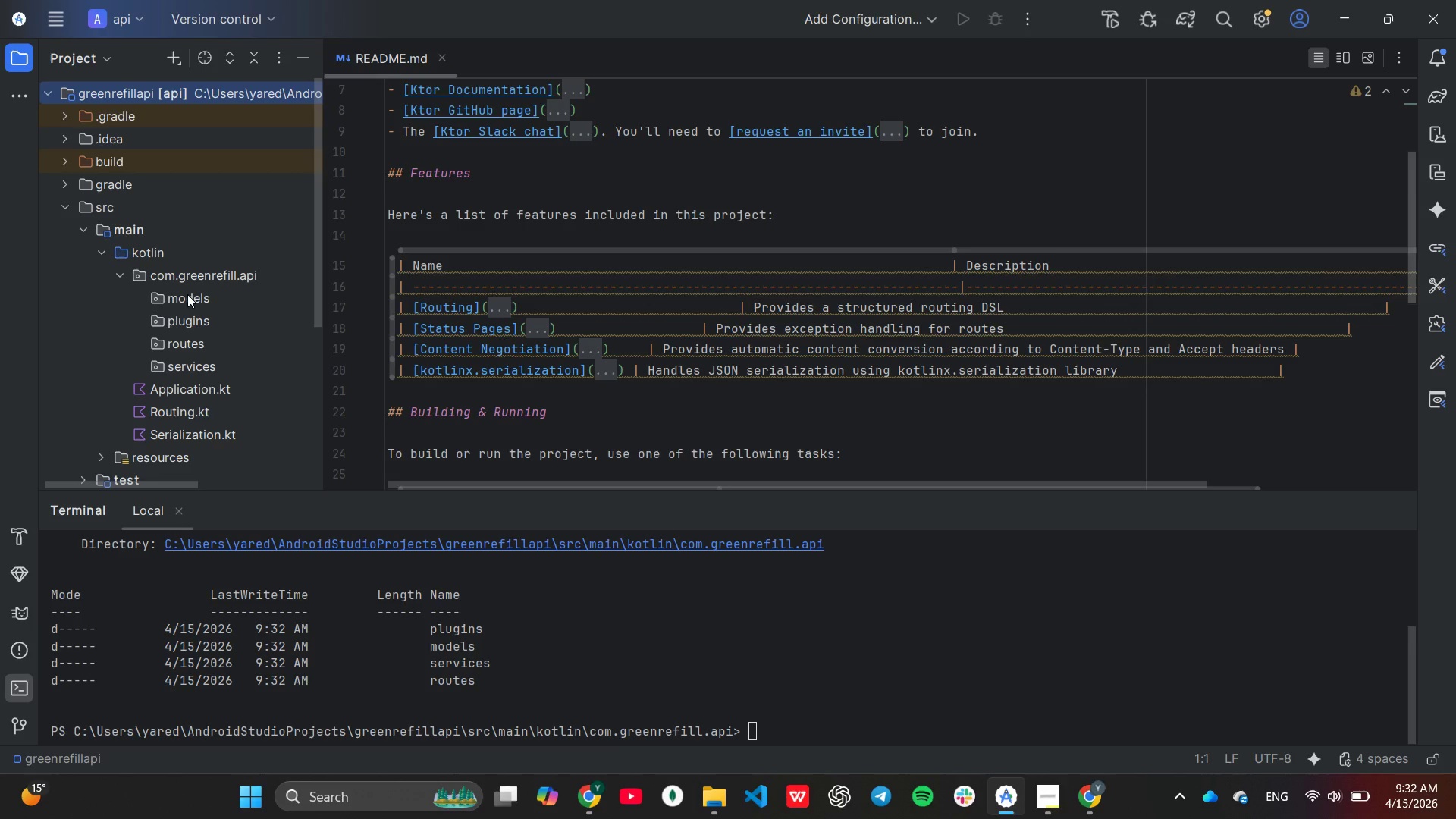 
right_click([187, 294])
 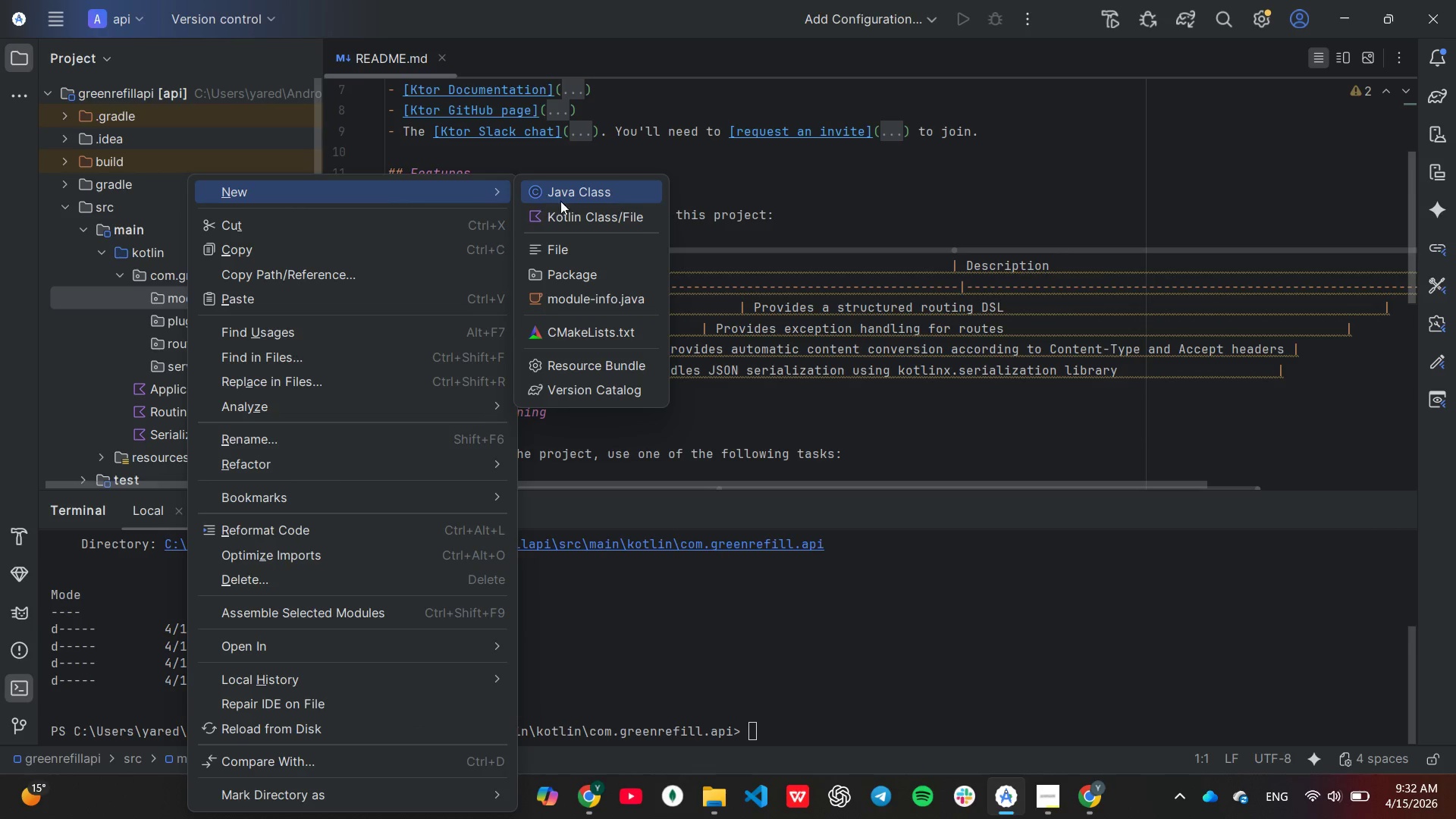 
left_click([567, 209])
 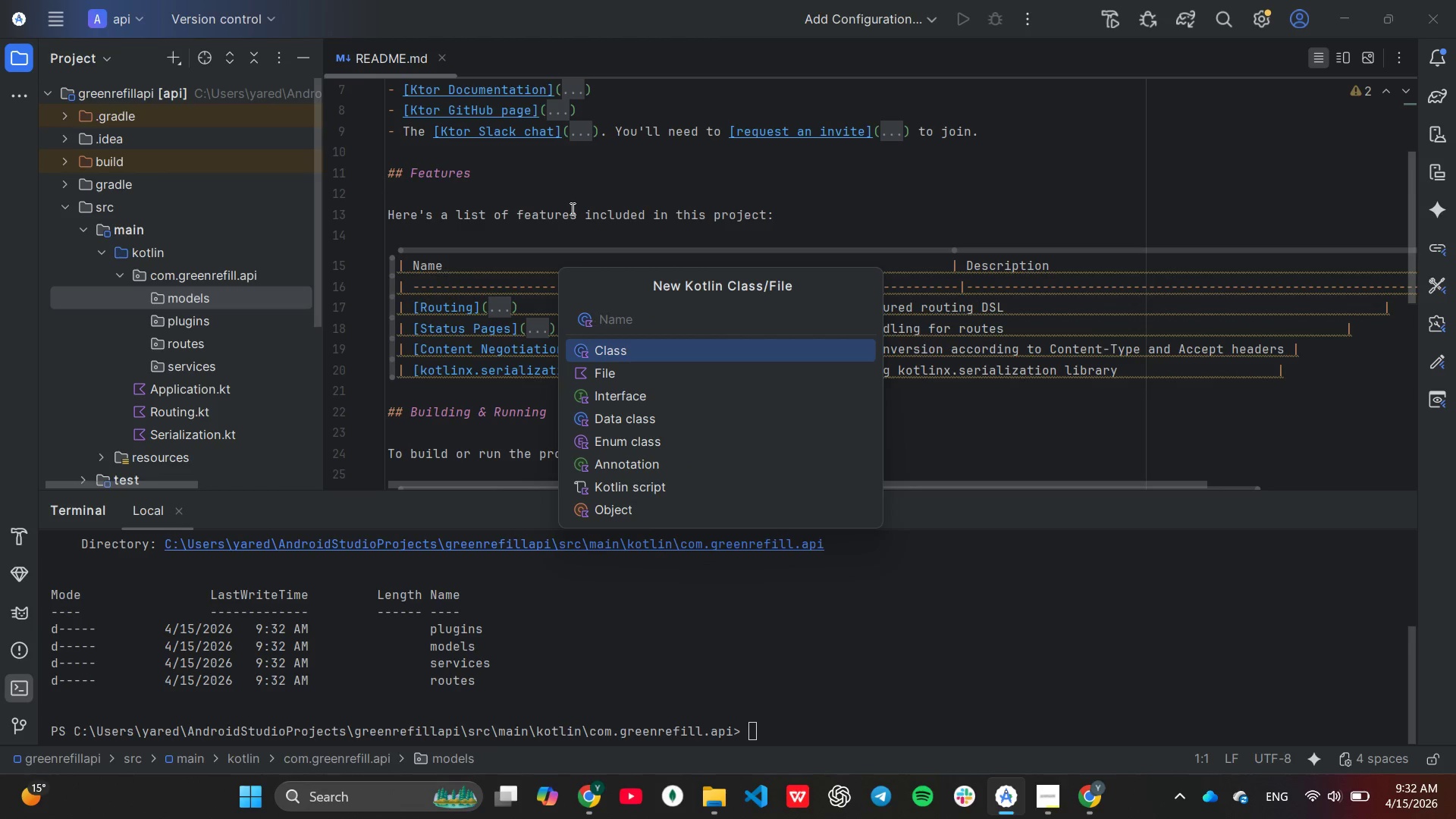 
wait(5.36)
 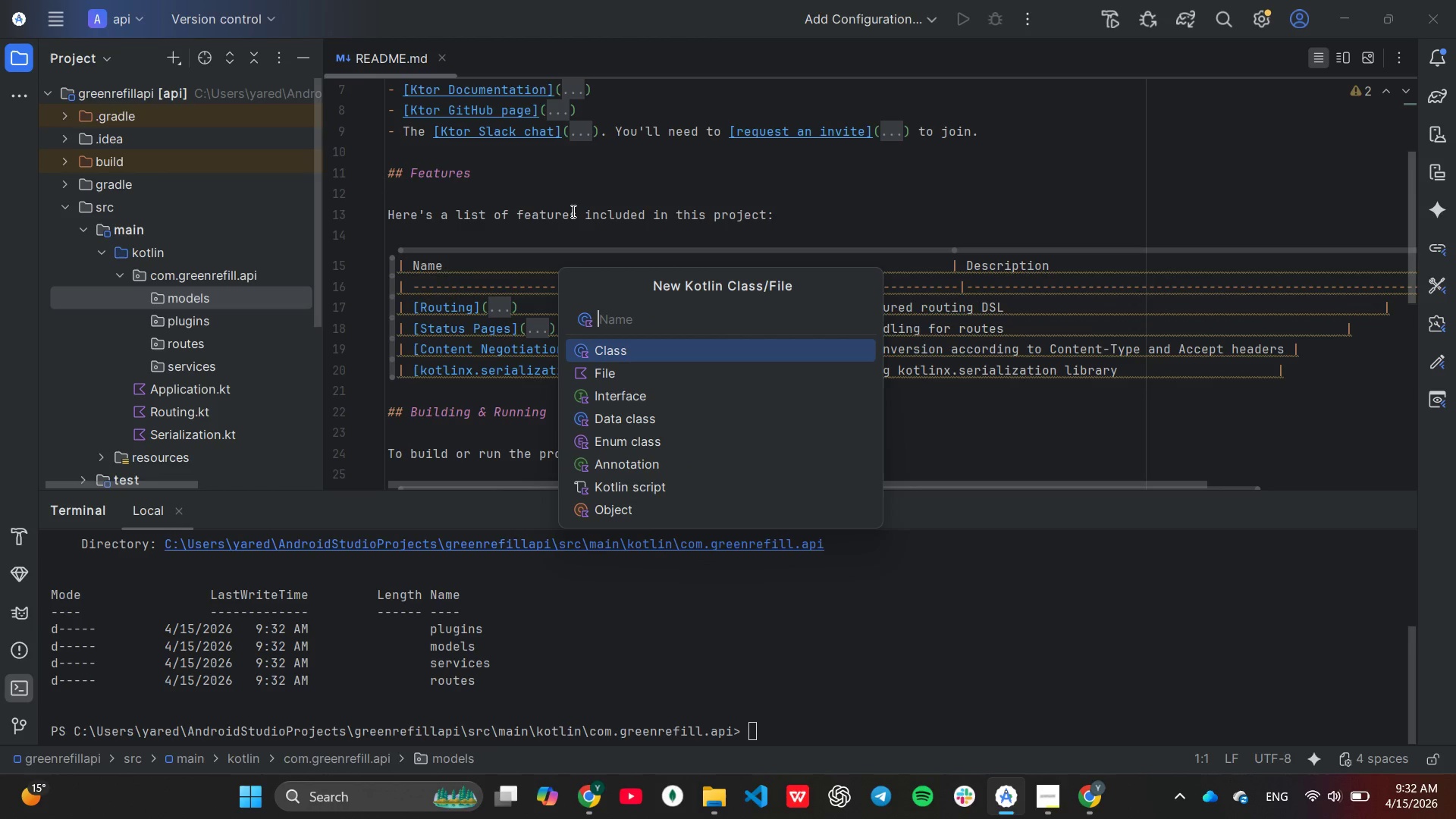 
type(RefillRequest)
 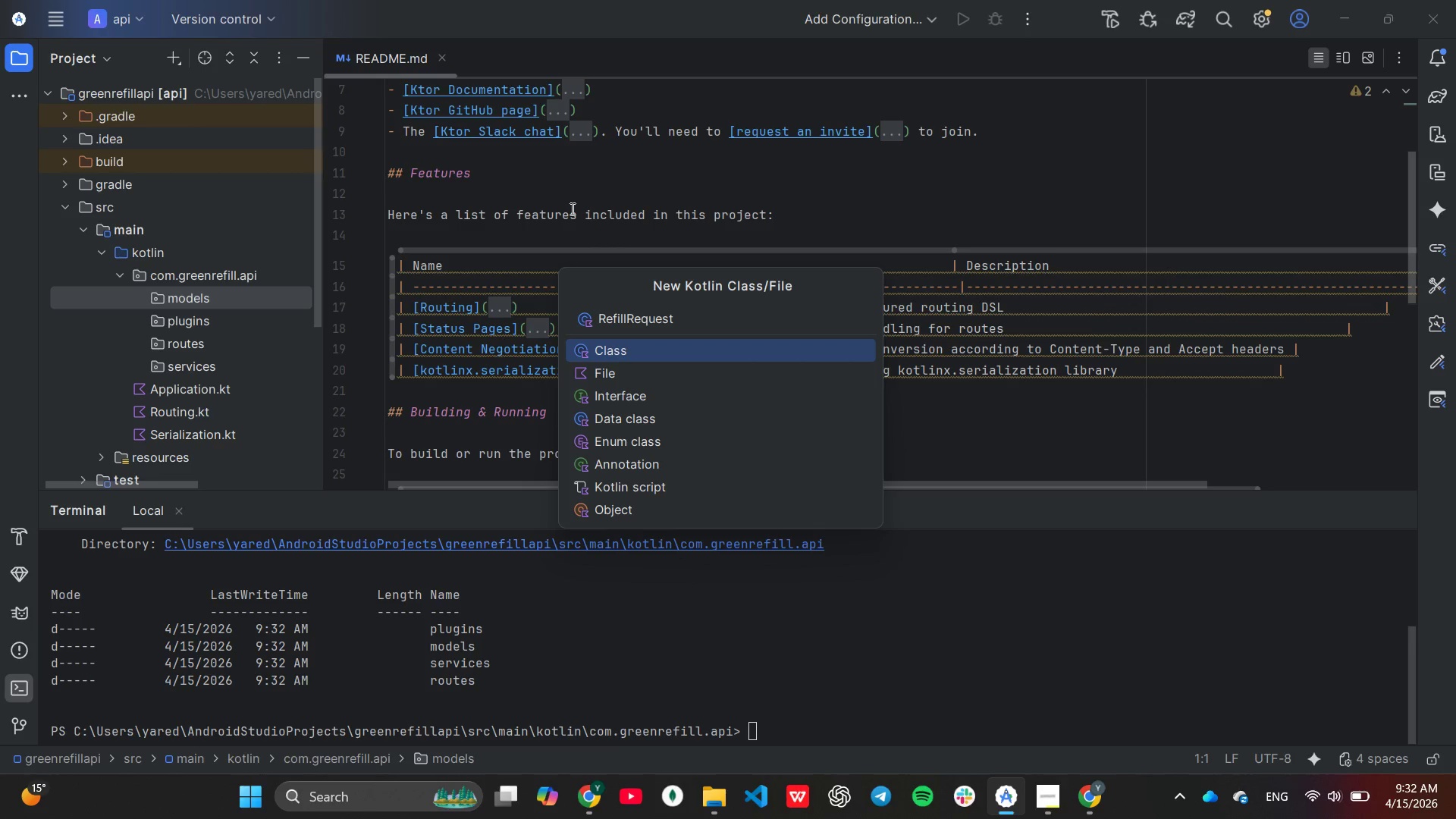 
key(Enter)
 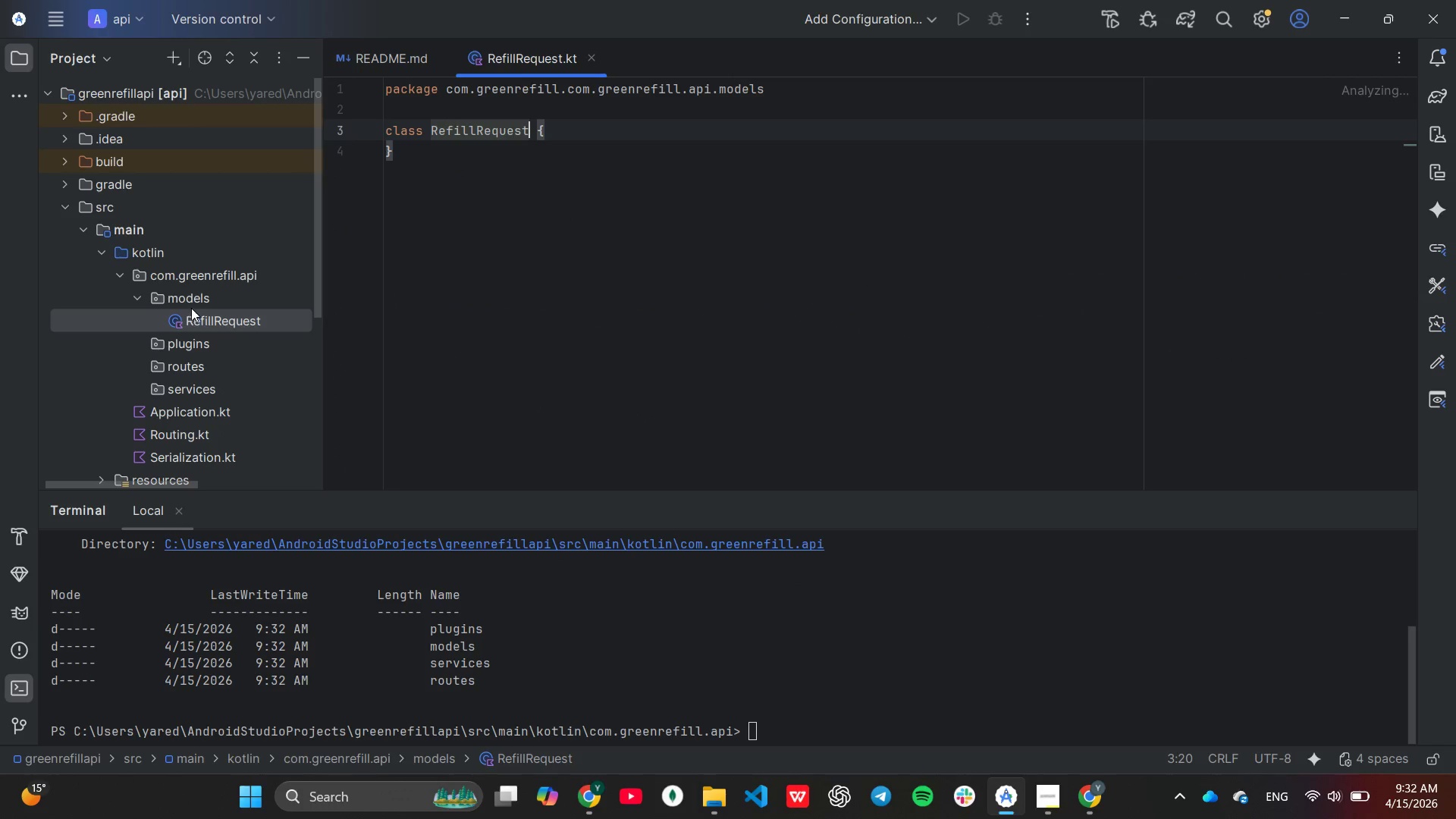 
right_click([188, 294])
 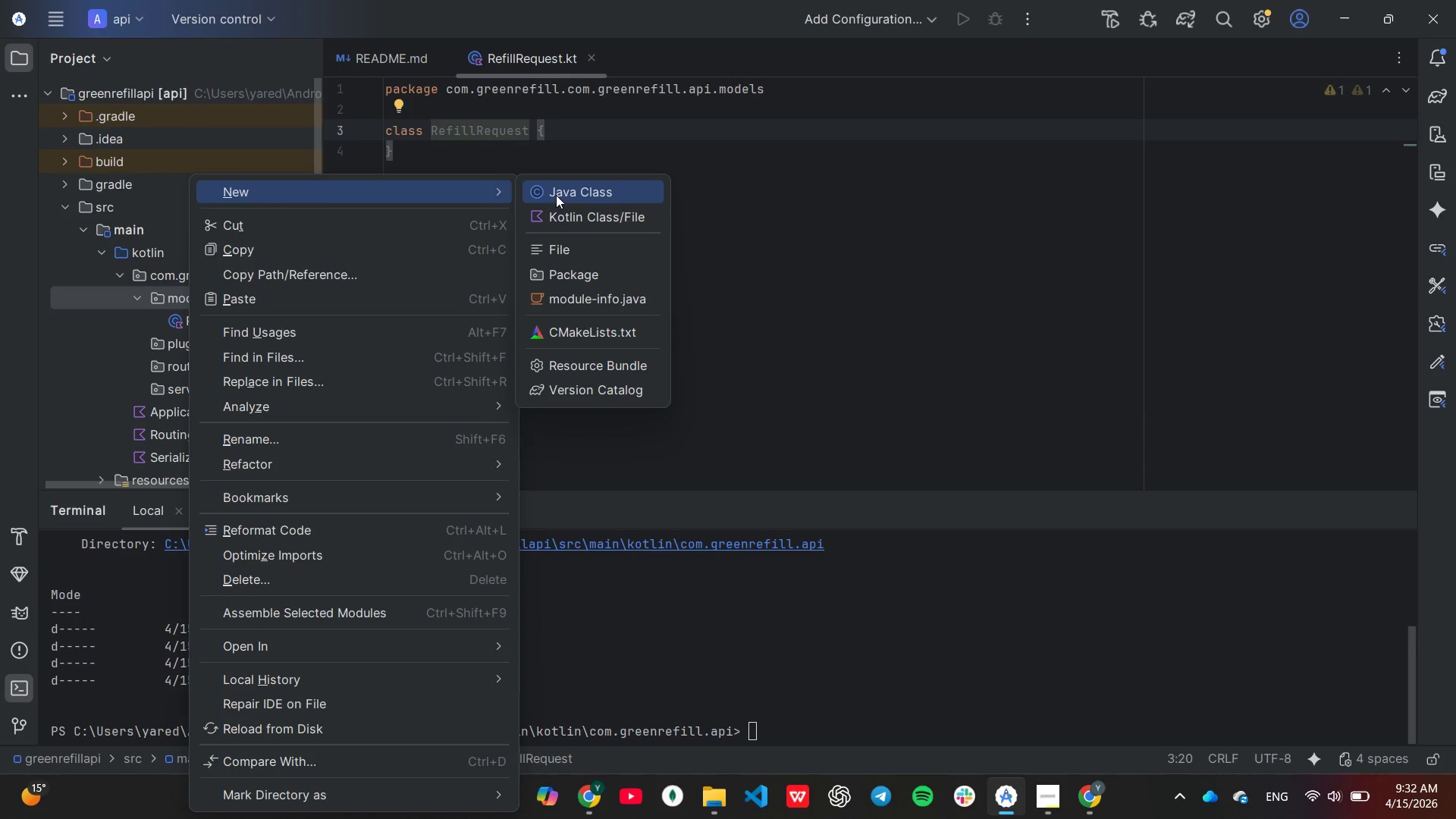 
left_click([576, 220])
 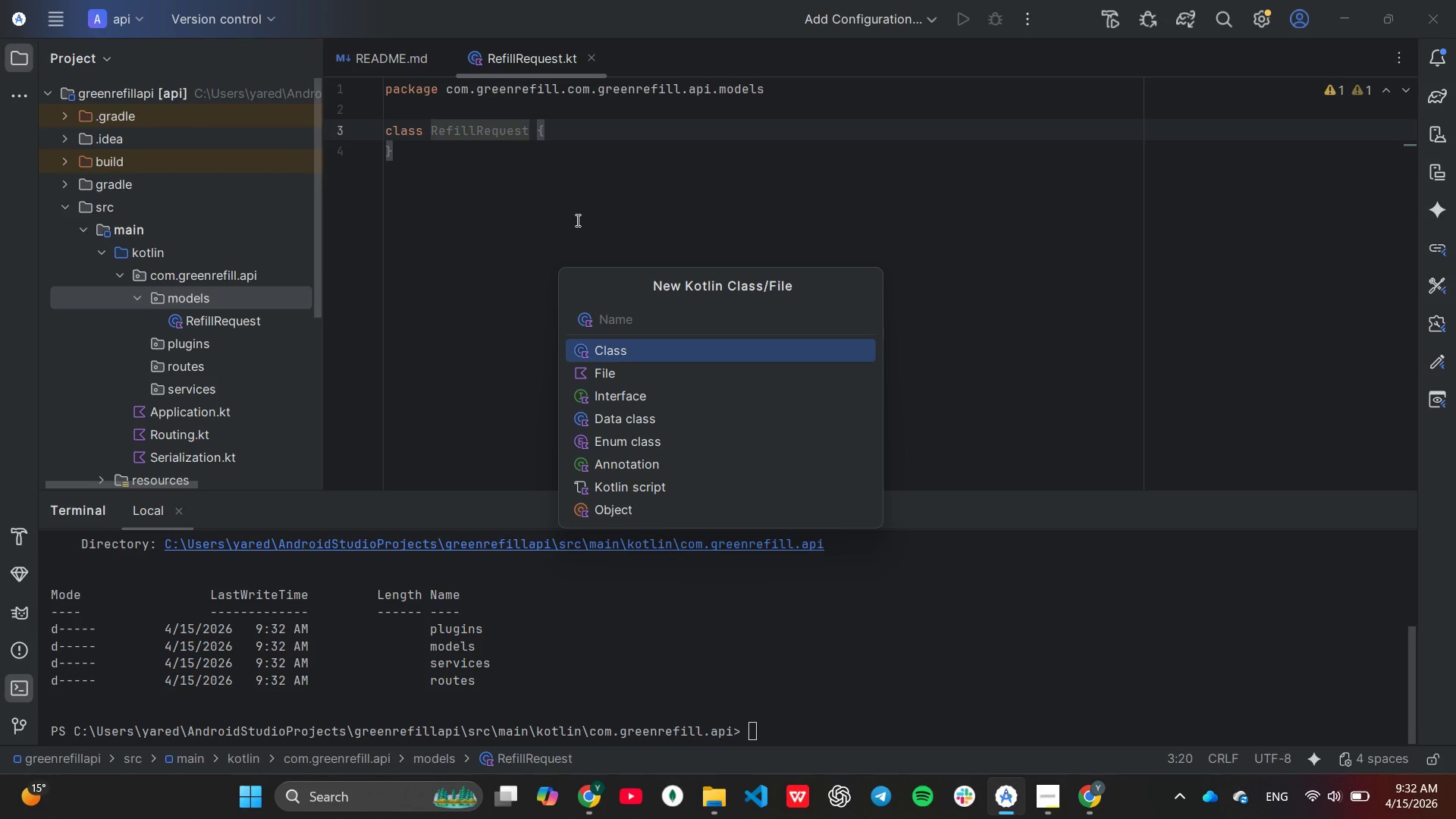 
type(Refi)
key(Backspace)
key(Backspace)
key(Backspace)
key(Backspace)
type(ImpactResponse)
 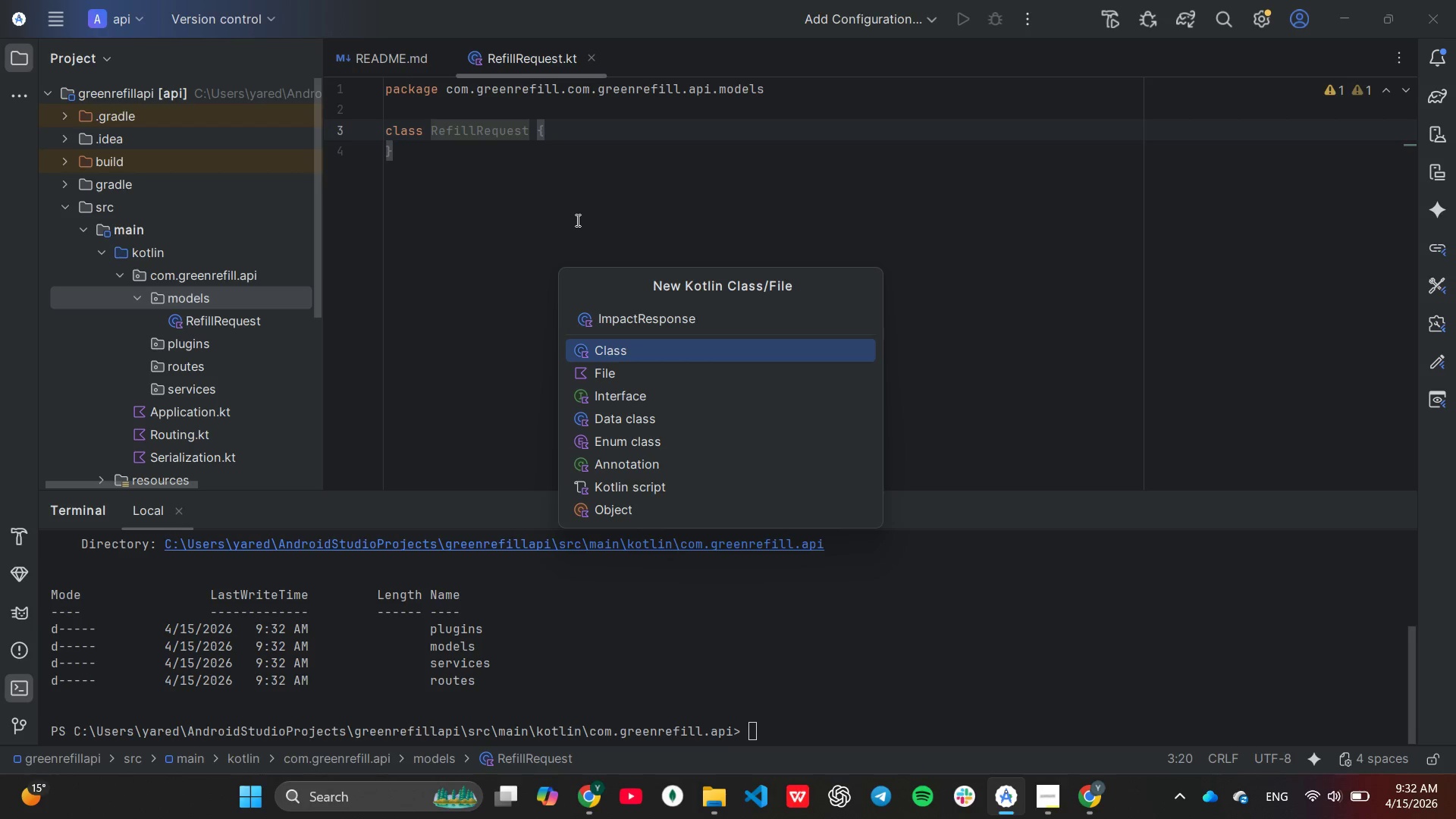 
wait(6.01)
 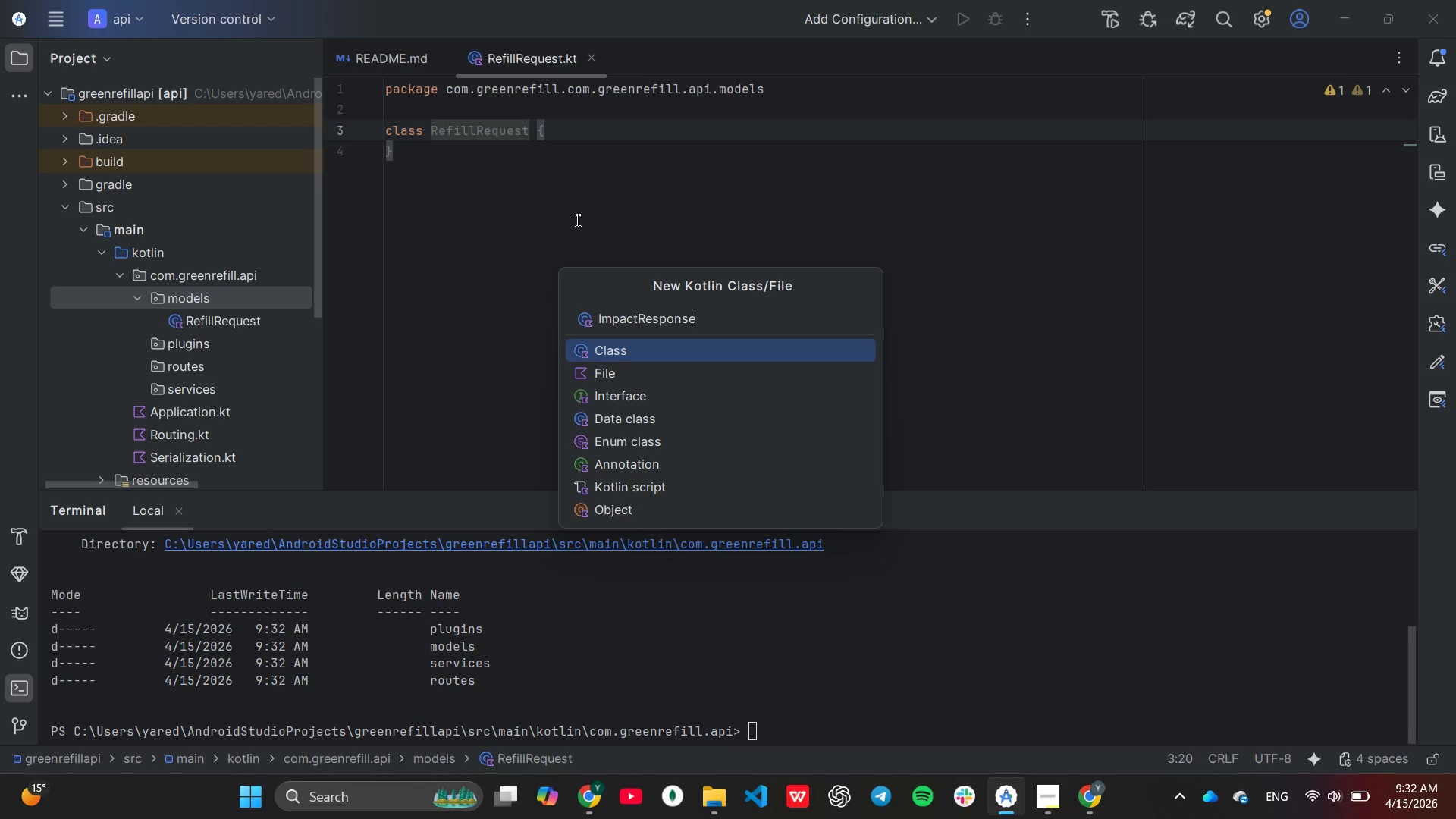 
key(Enter)
 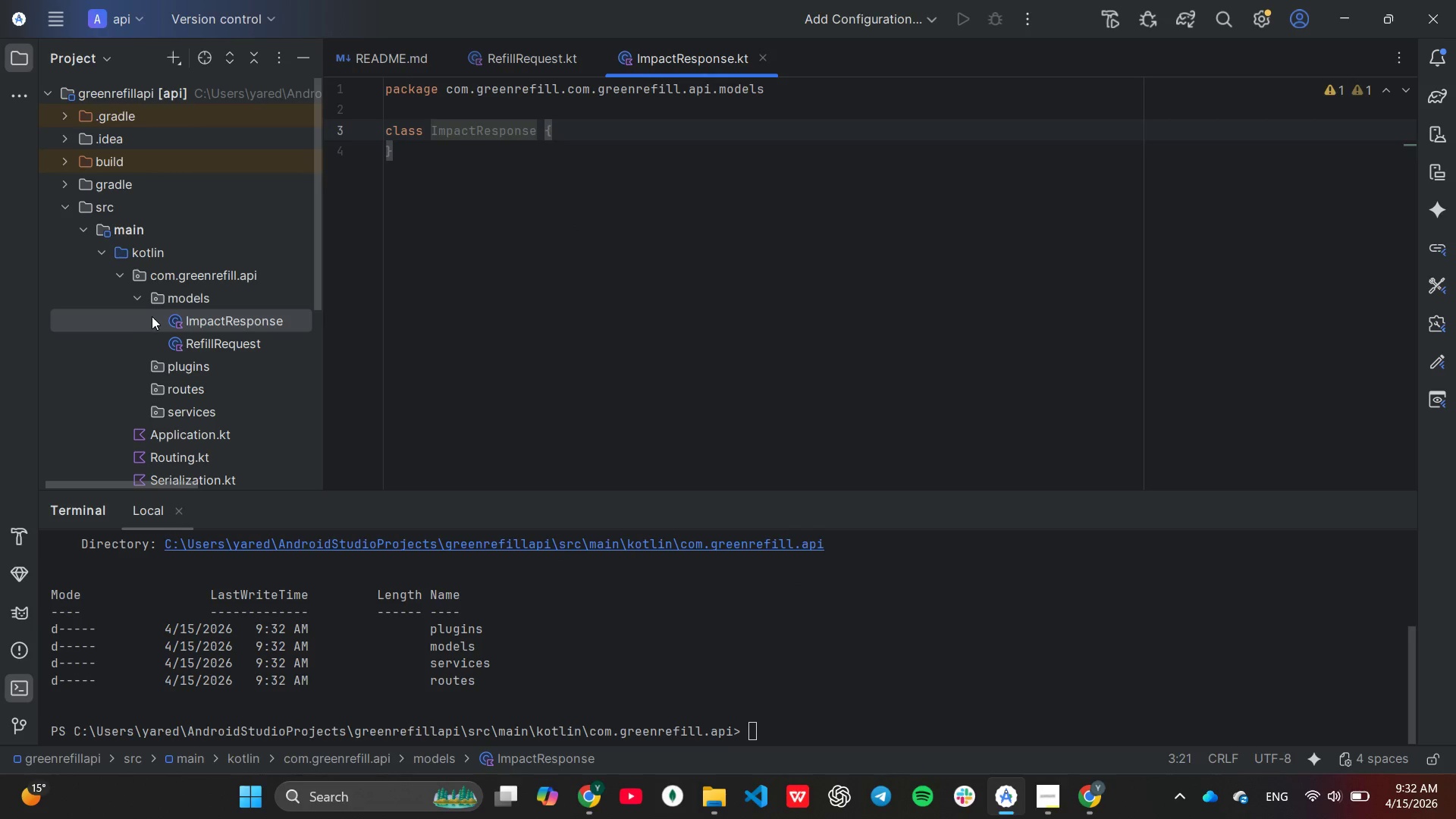 
scroll: coordinate [156, 298], scroll_direction: down, amount: 1.0
 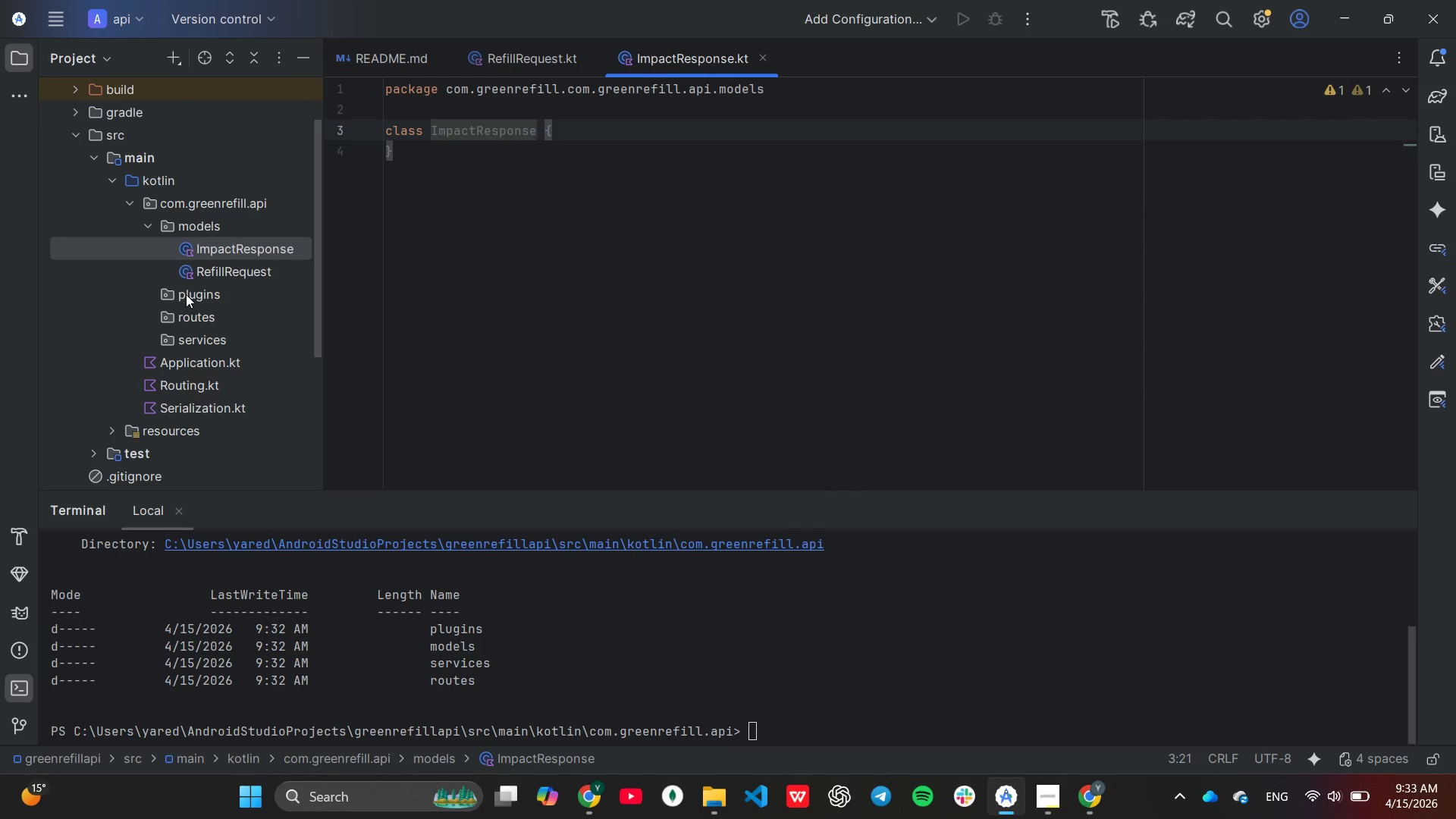 
right_click([186, 294])
 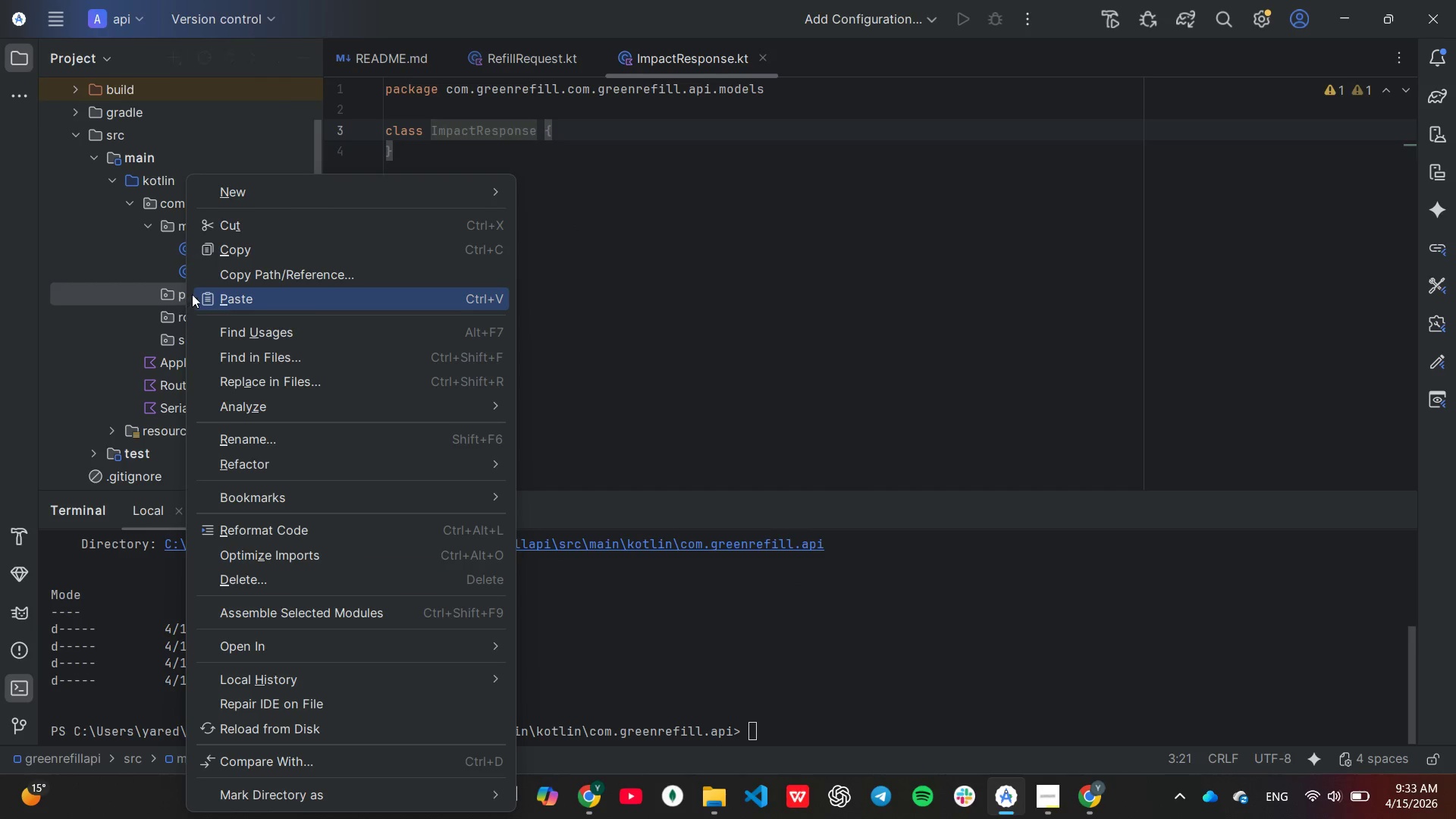 
left_click([186, 294])
 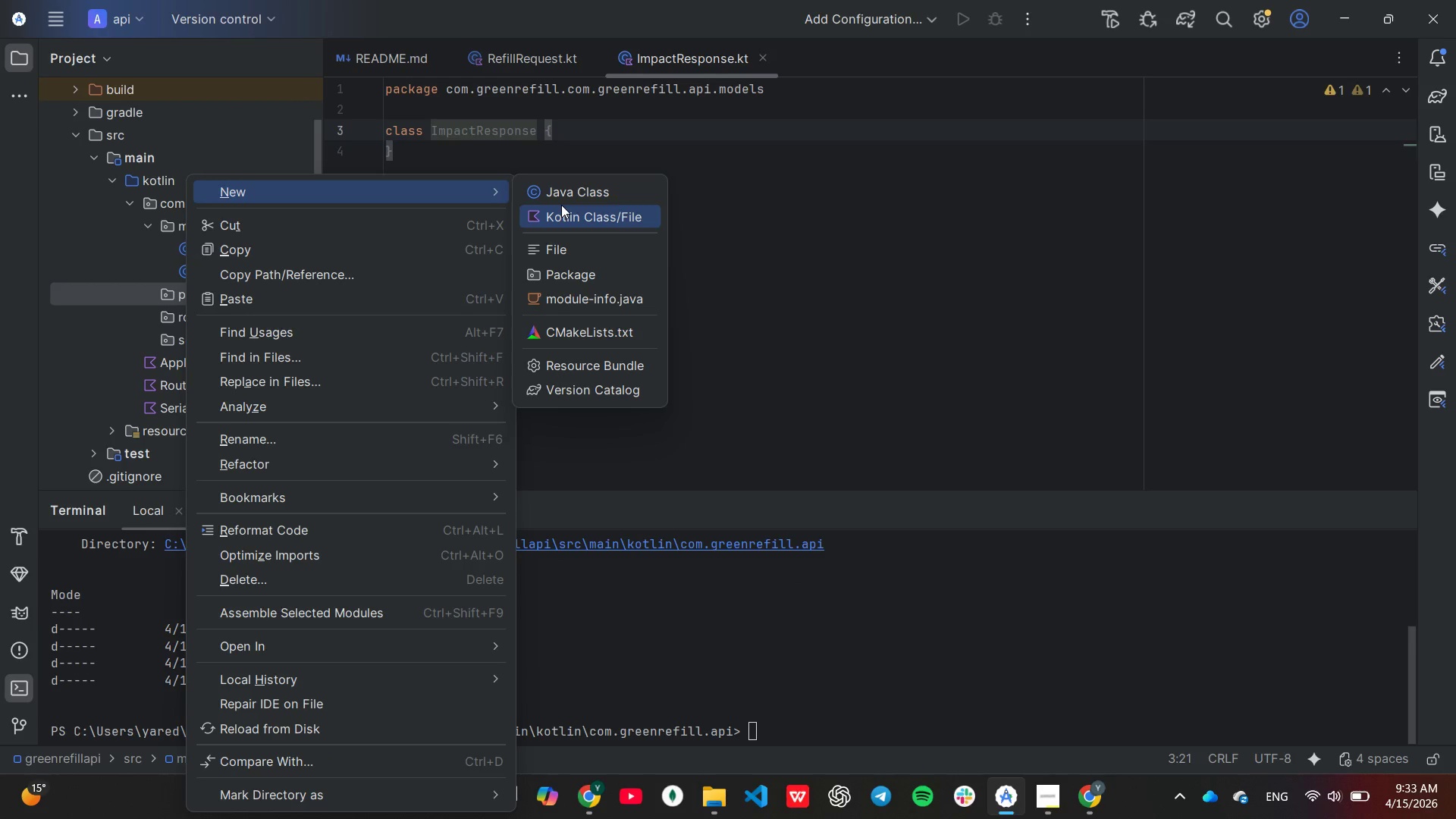 
left_click([566, 209])
 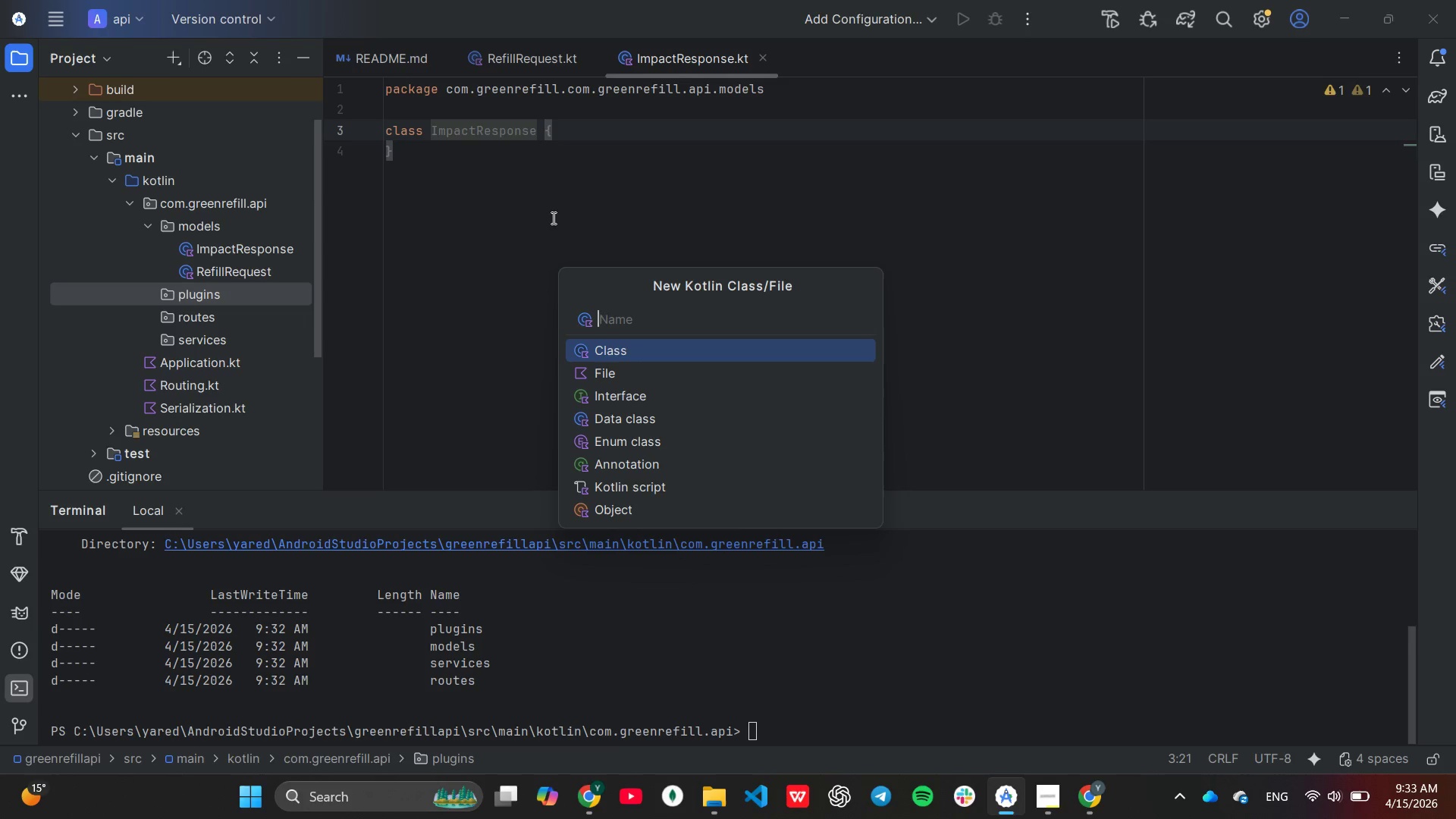 
type(Serialization)
 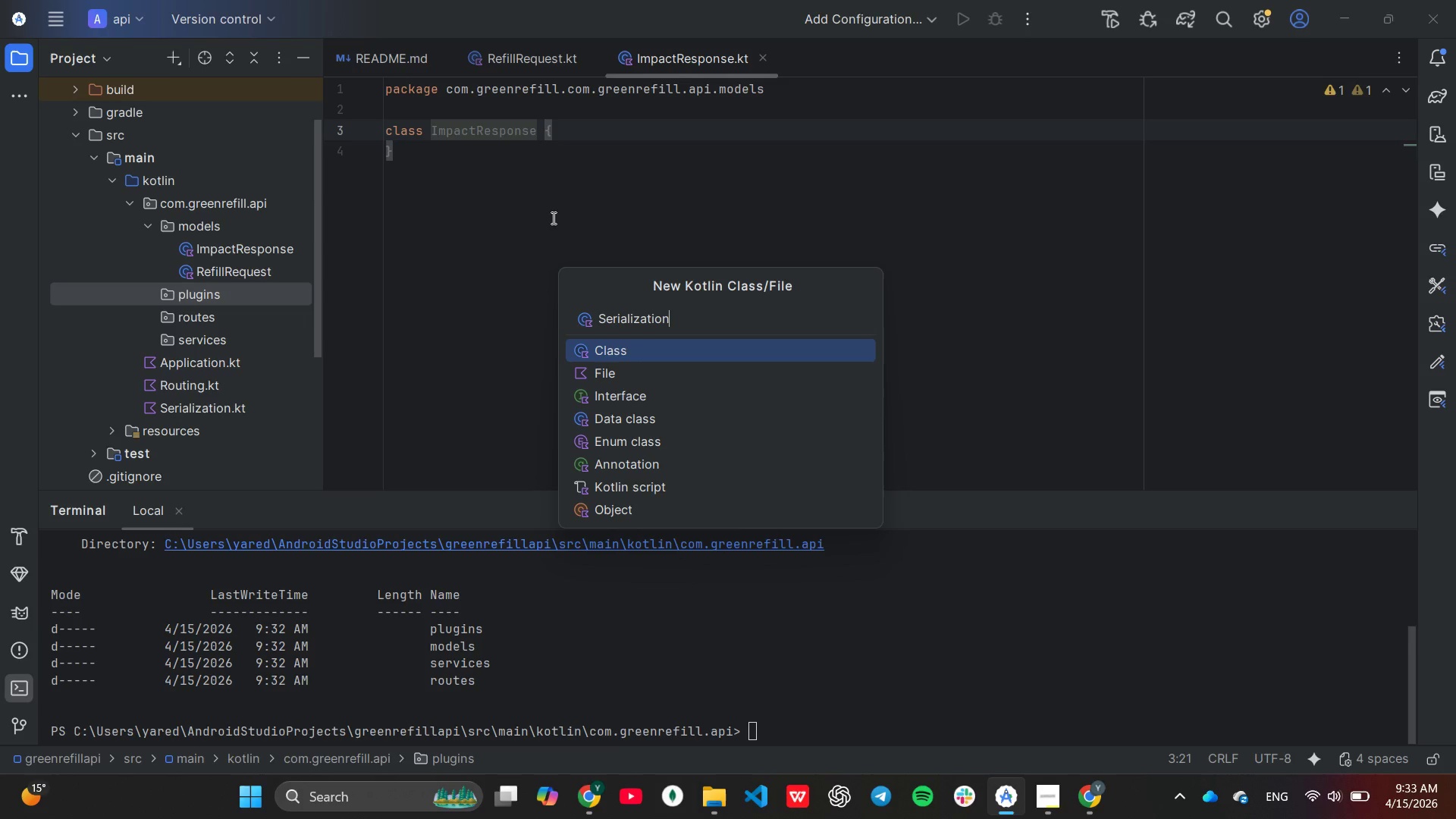 
key(Enter)
 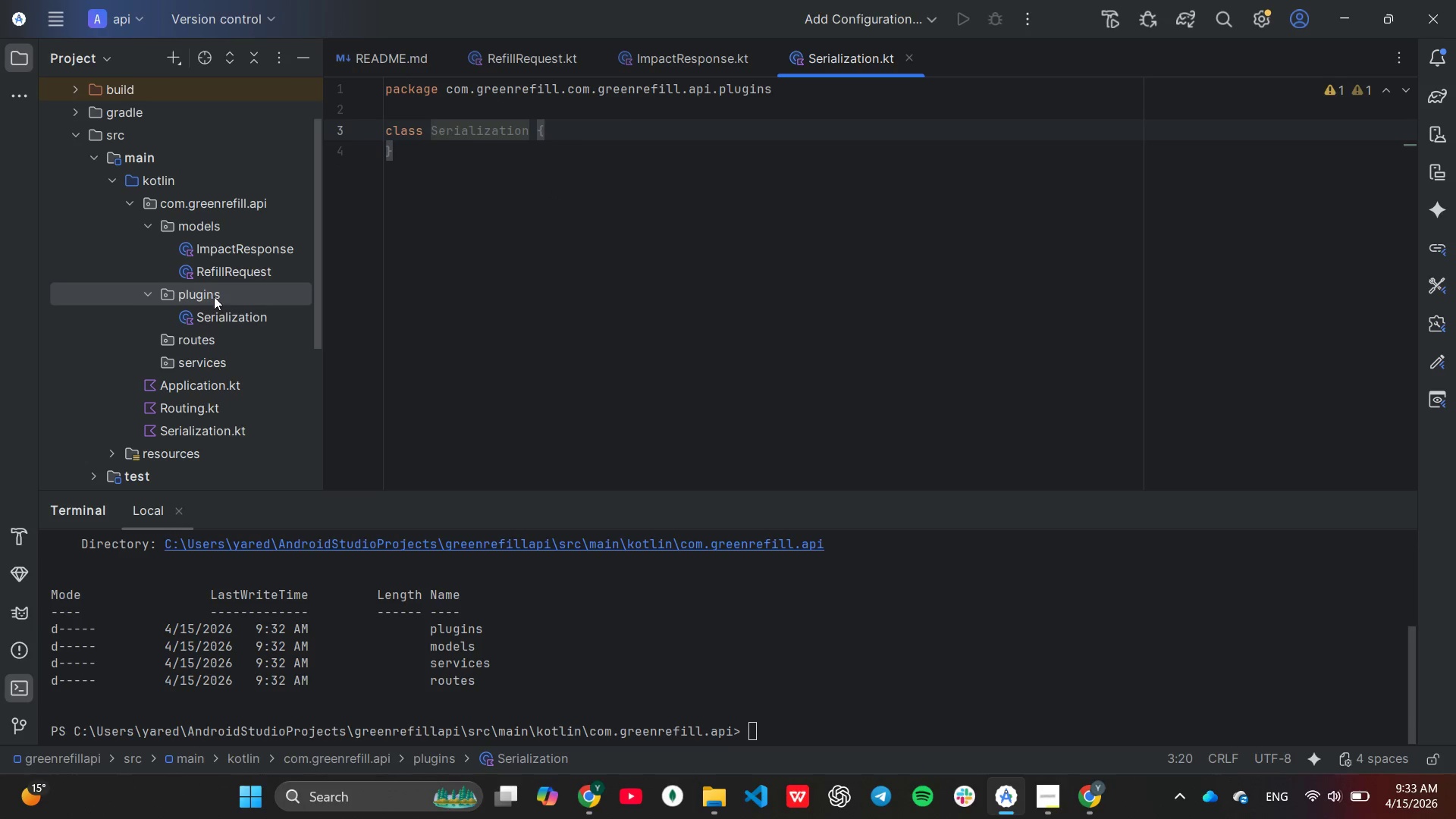 
right_click([229, 295])
 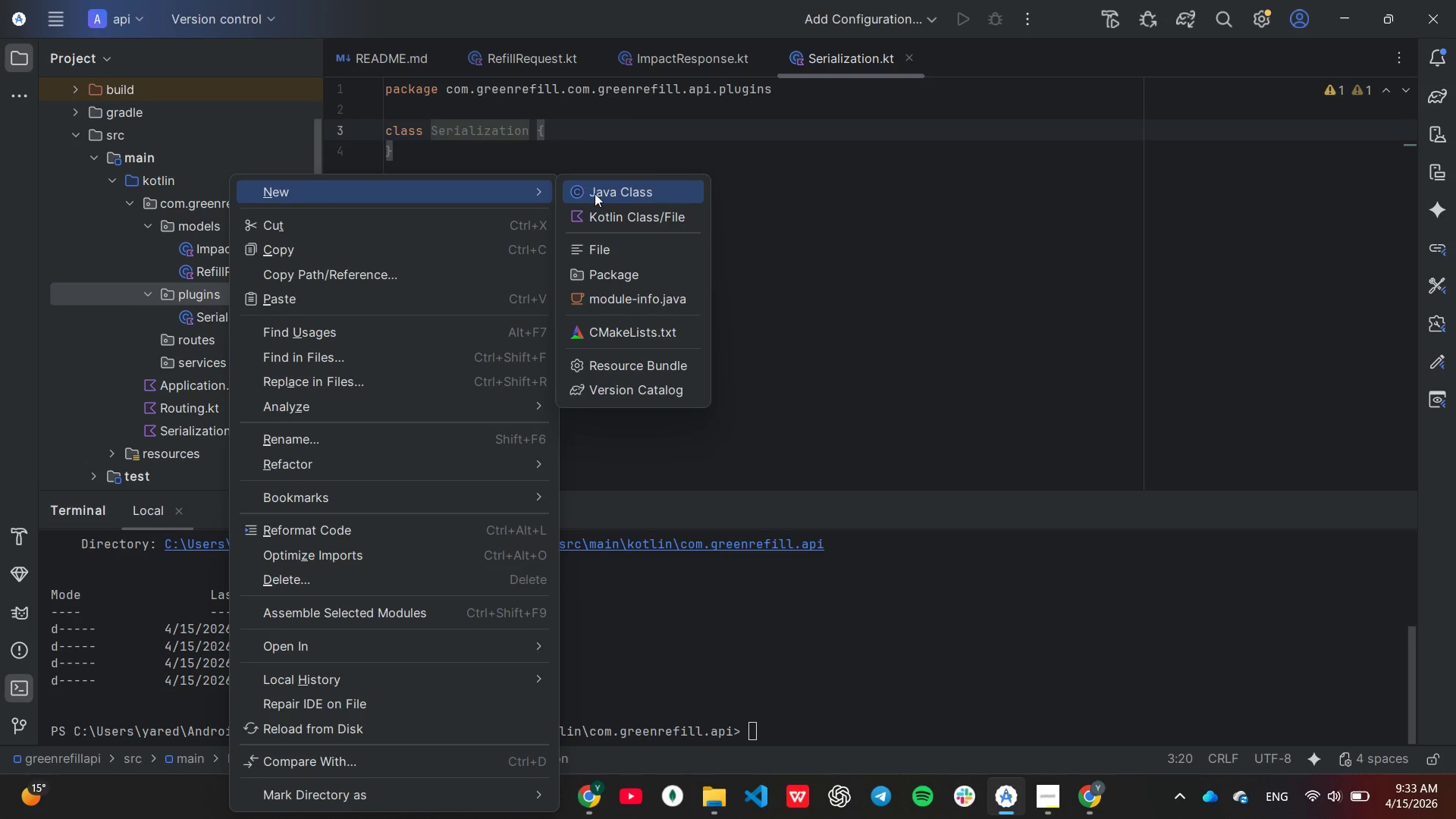 
left_click([613, 207])
 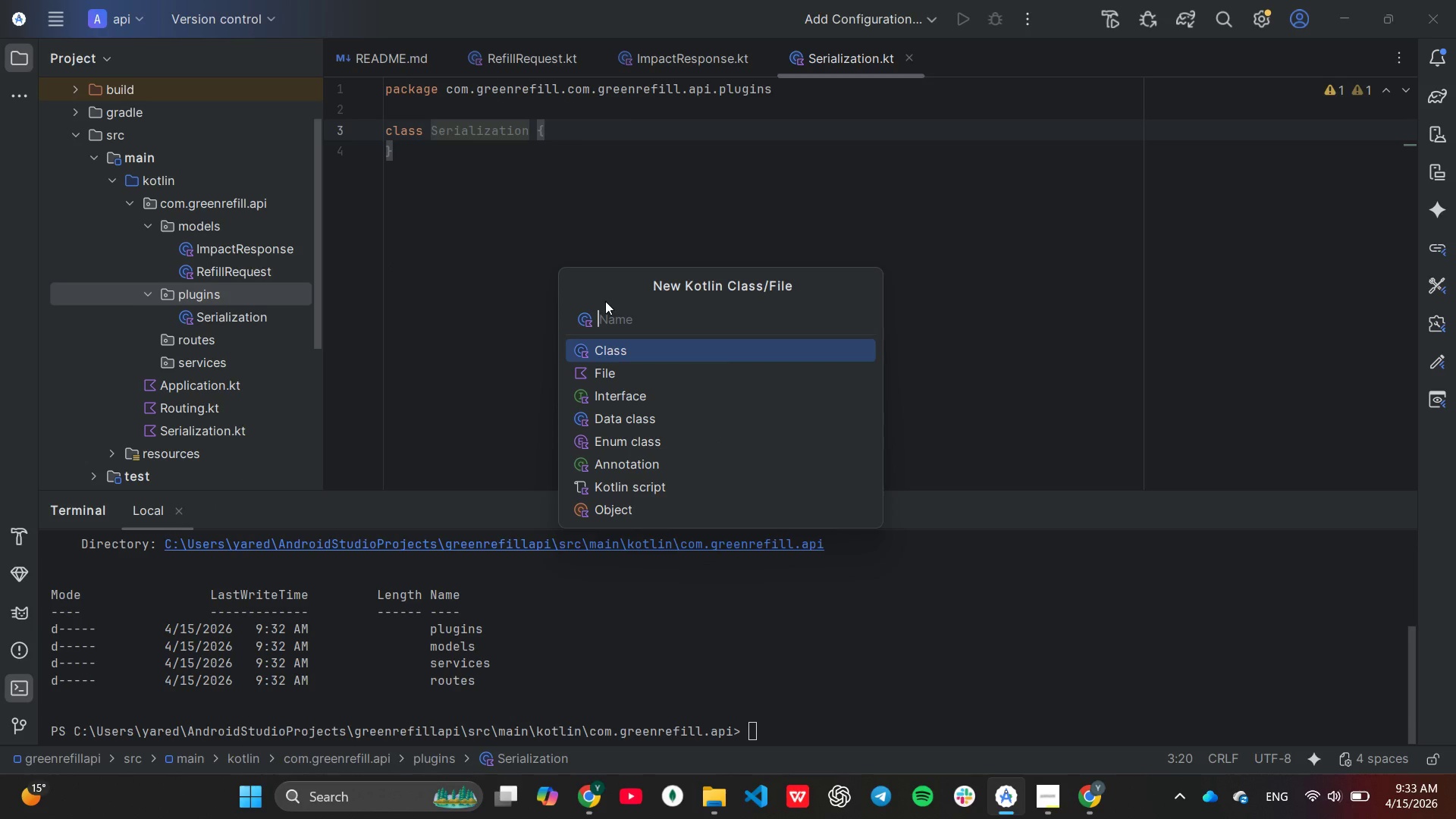 
type(StatusPages)
 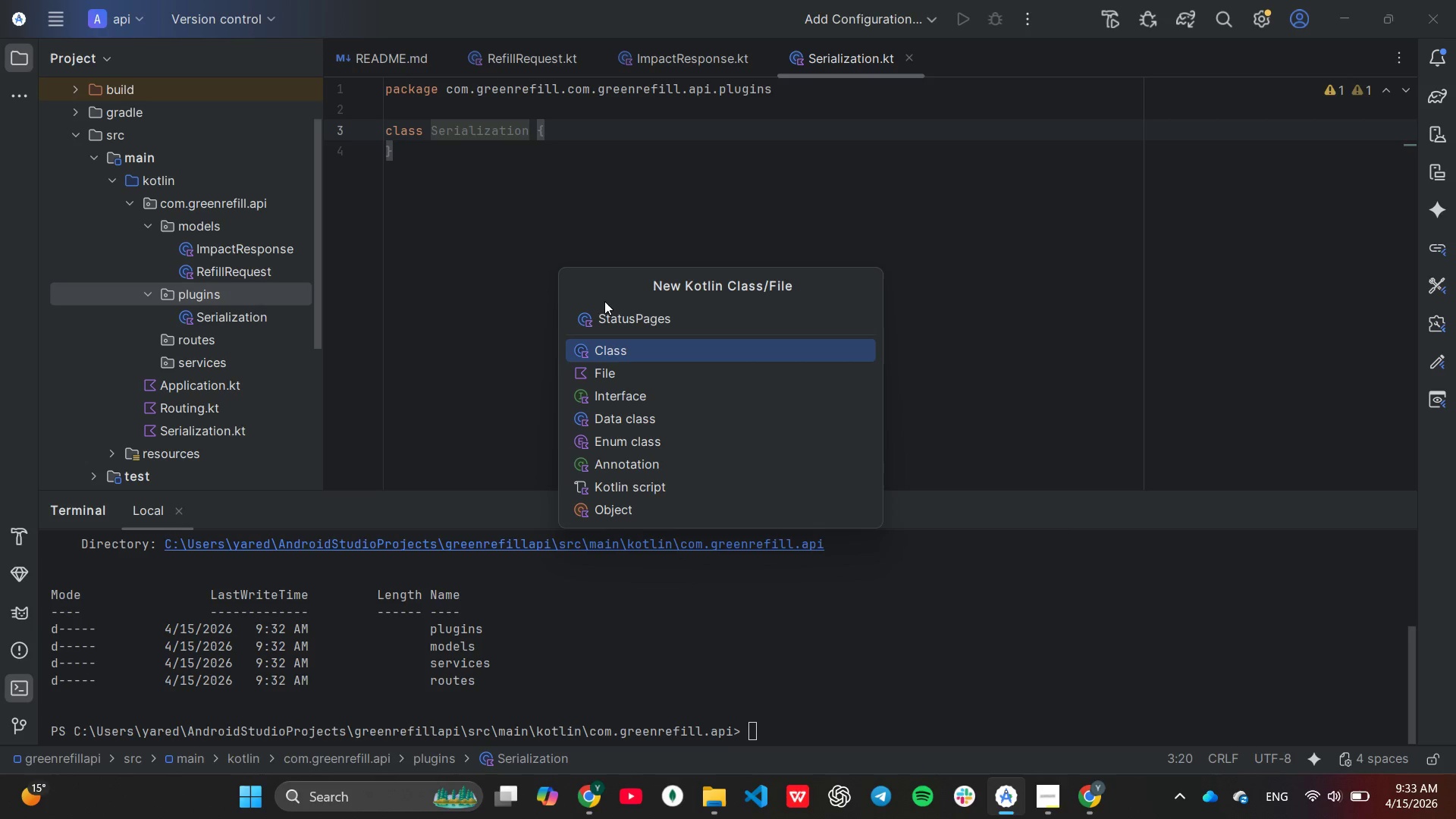 
key(Enter)
 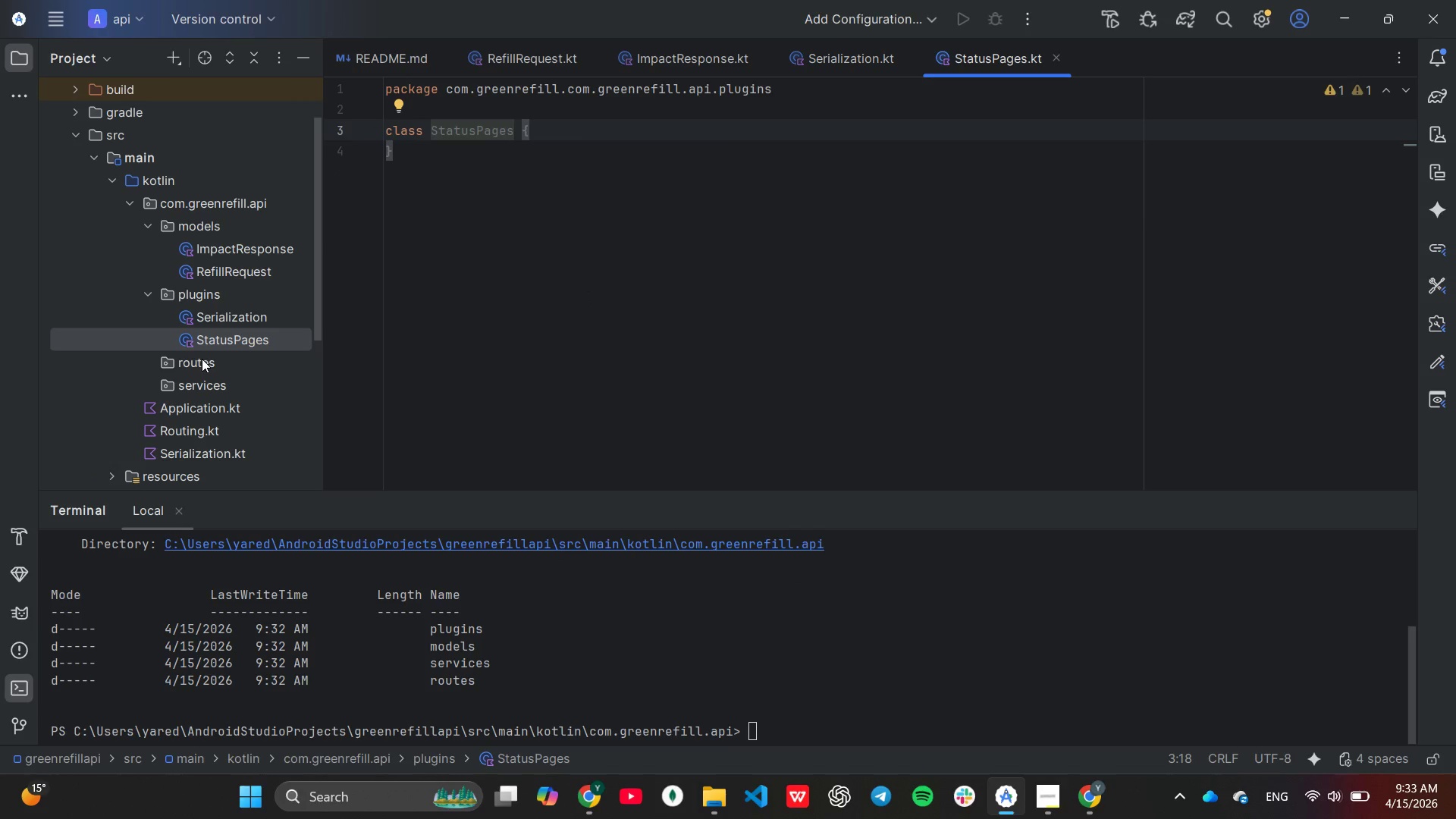 
right_click([202, 359])
 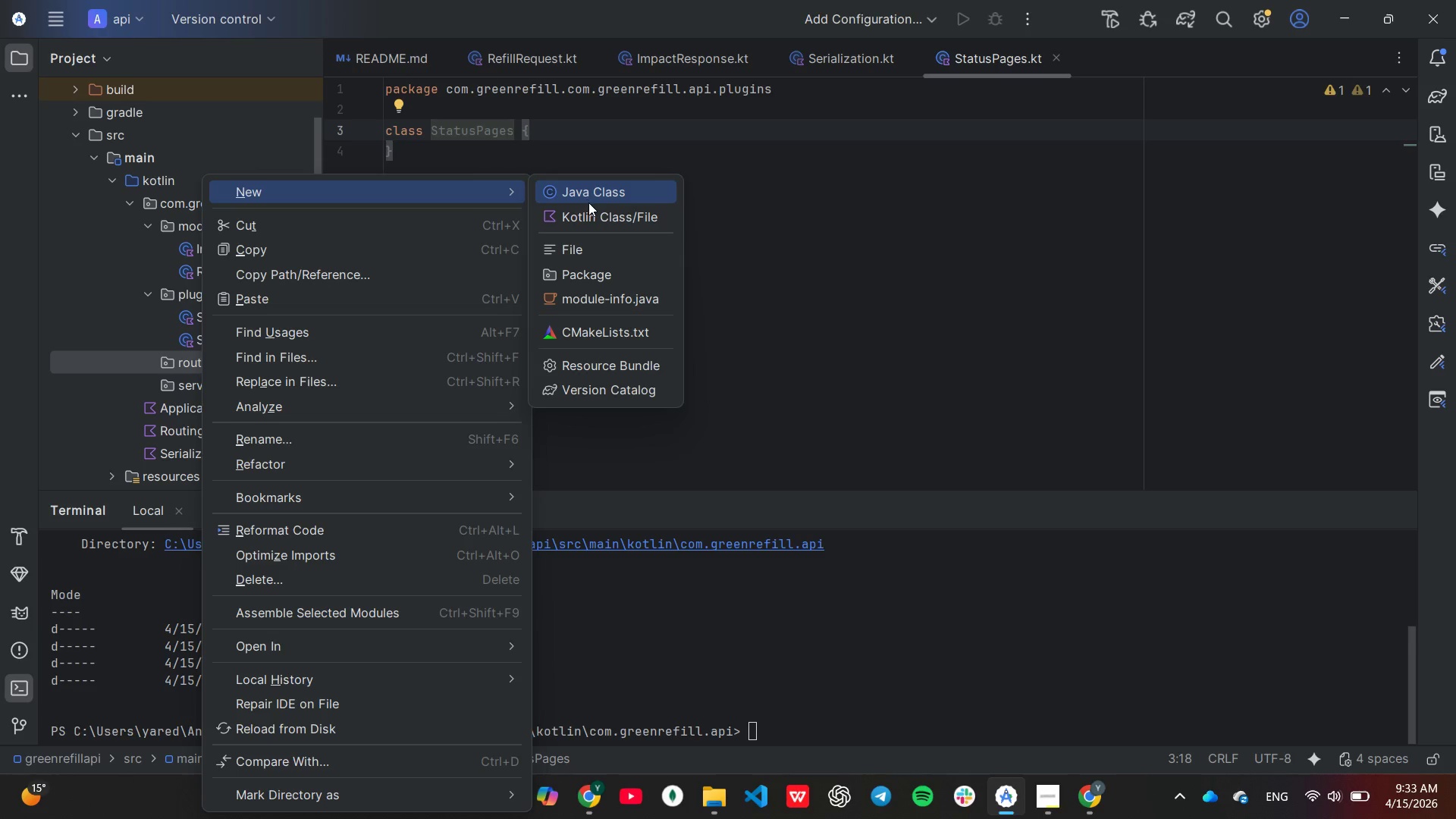 
left_click([591, 209])
 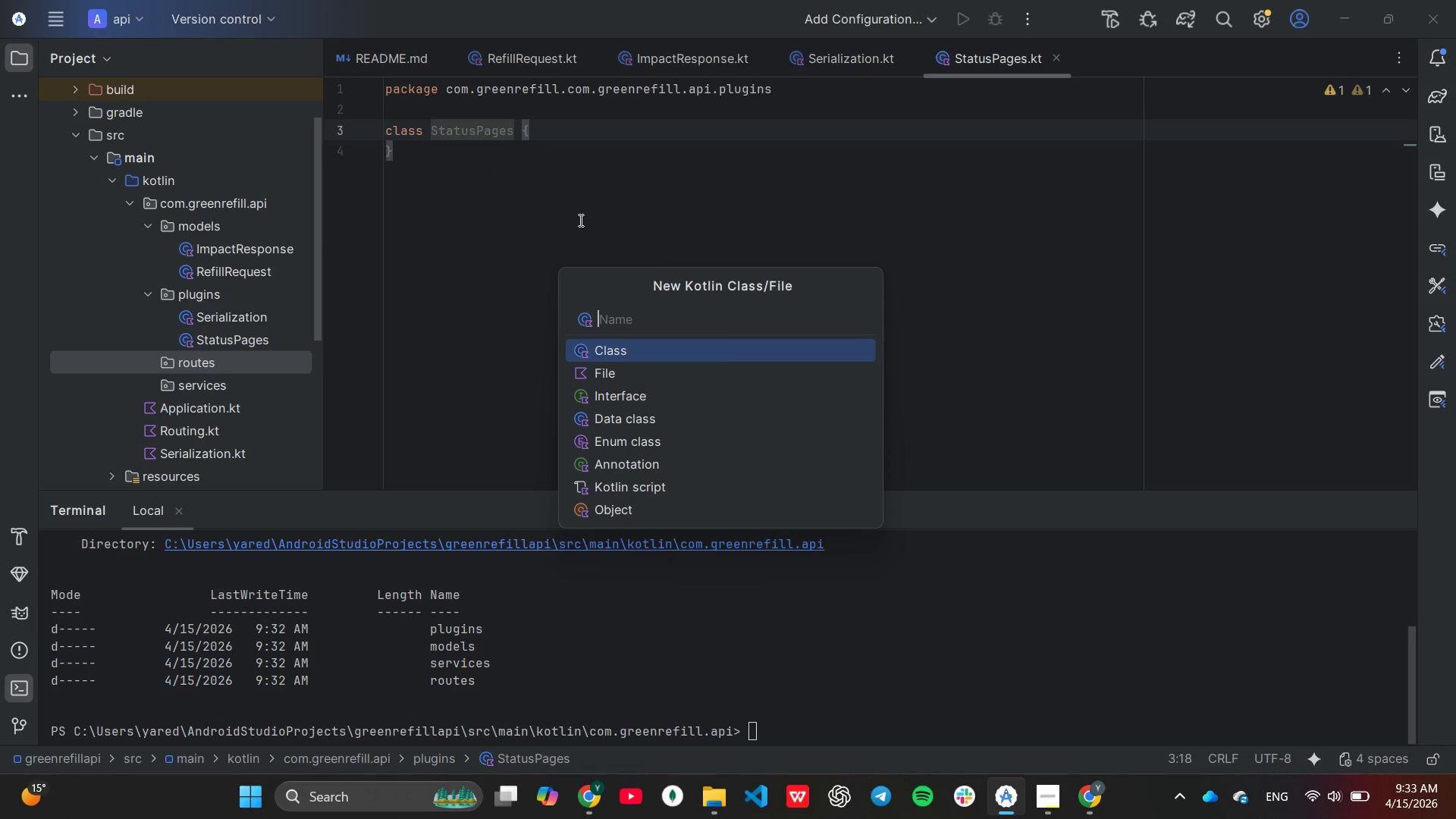 
type(ImpactRoutes)
 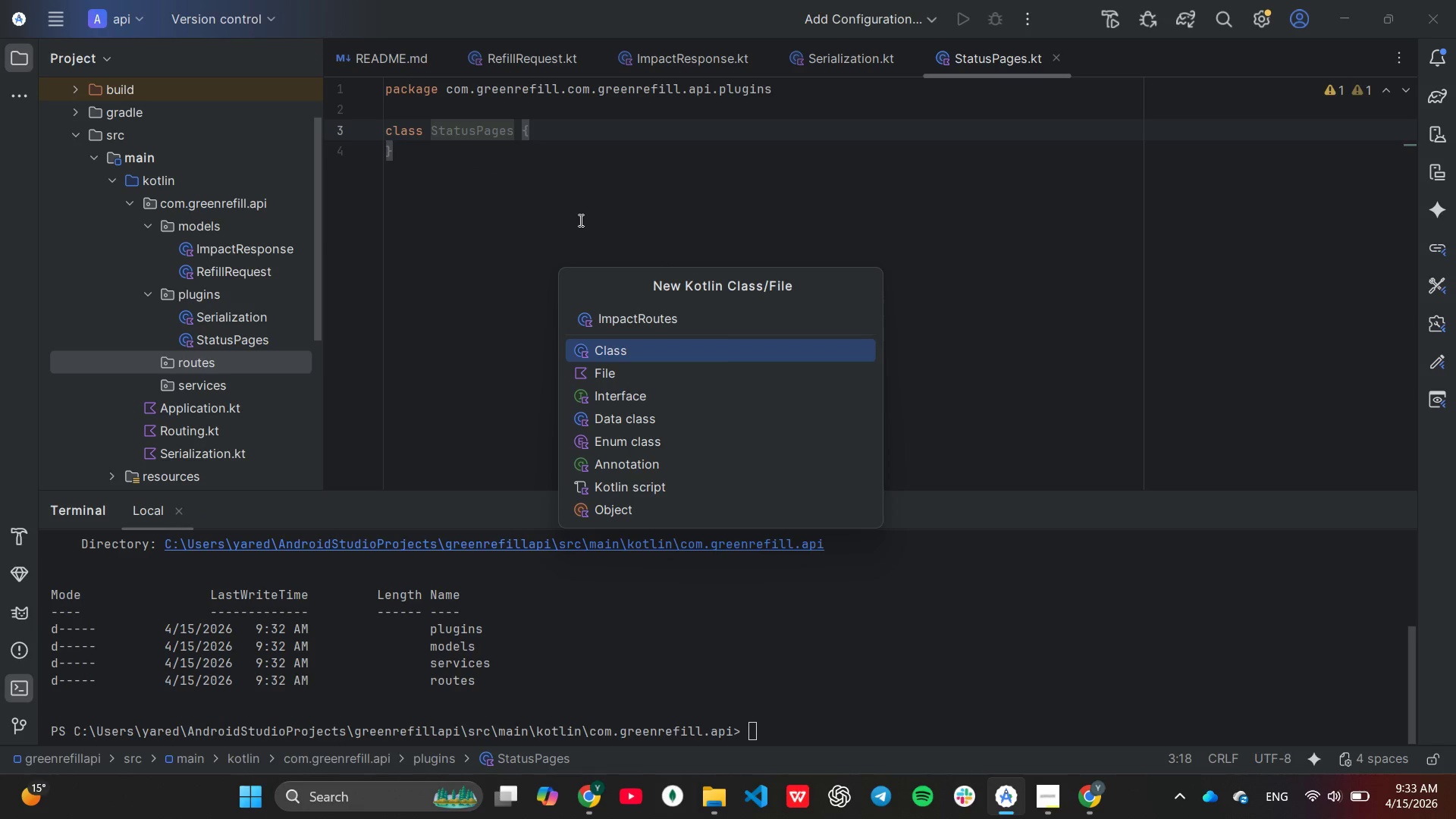 
key(Enter)
 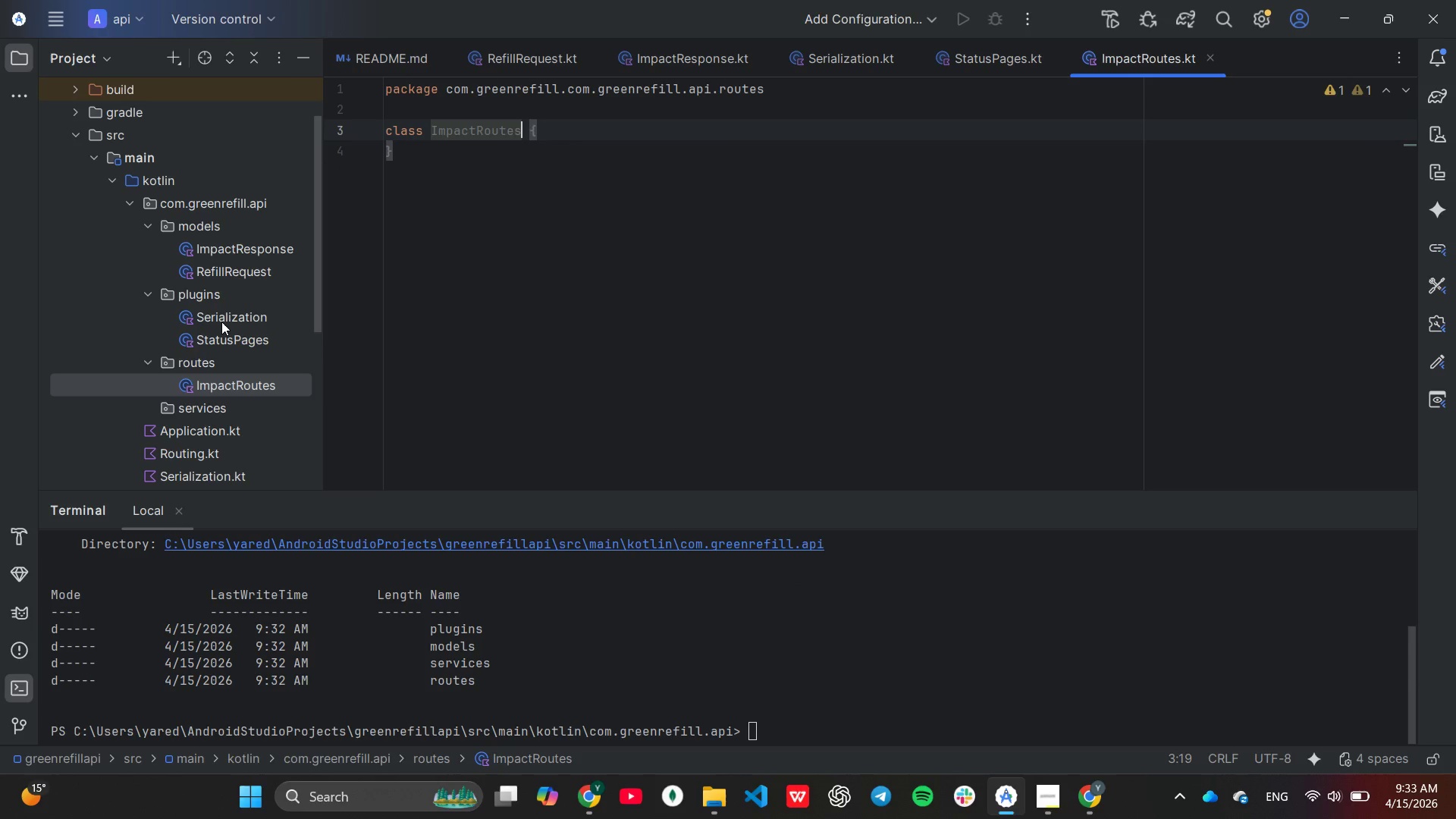 
scroll: coordinate [221, 322], scroll_direction: down, amount: 1.0
 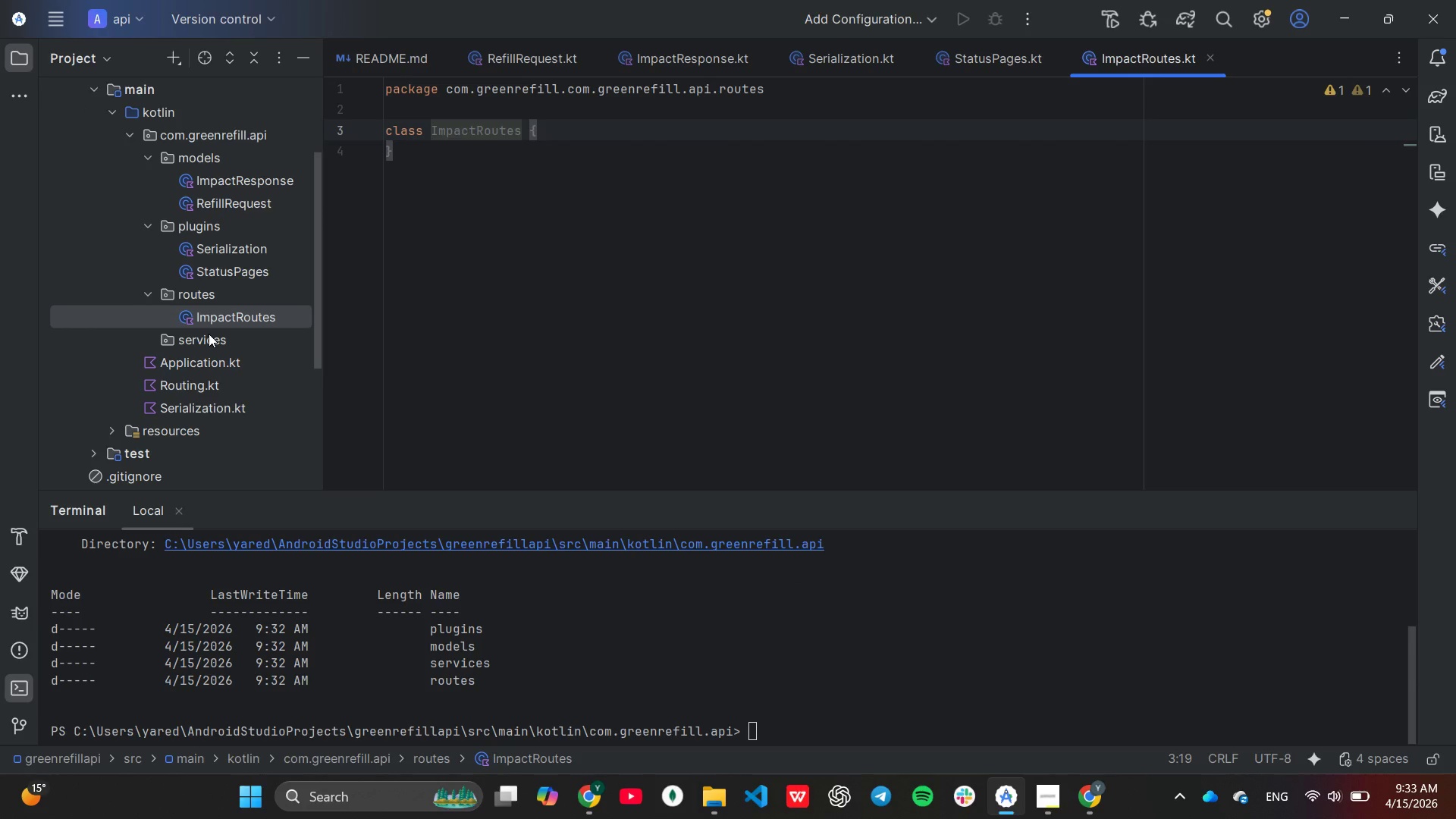 
right_click([207, 334])
 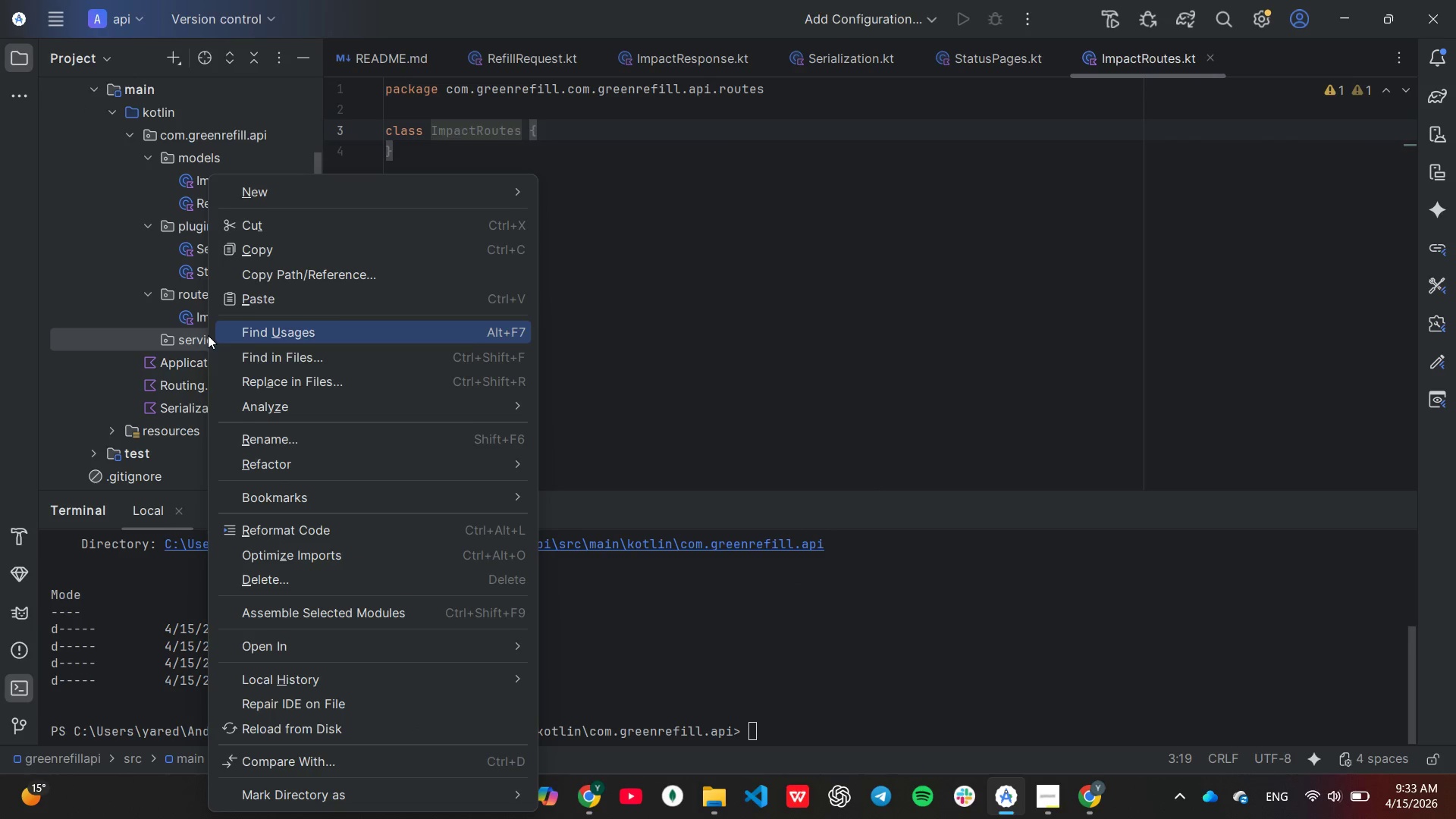 
left_click([207, 334])
 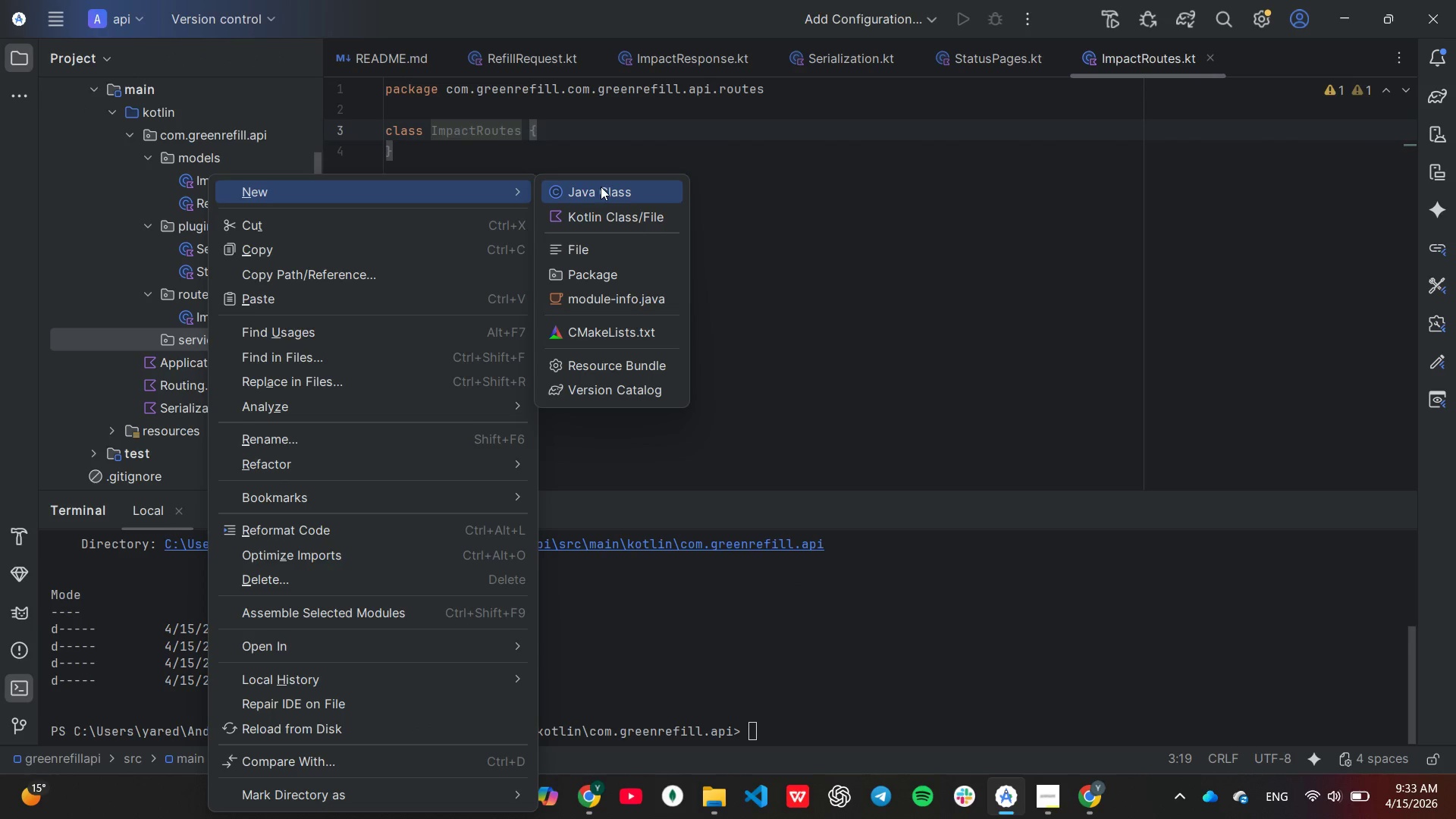 
left_click([601, 211])
 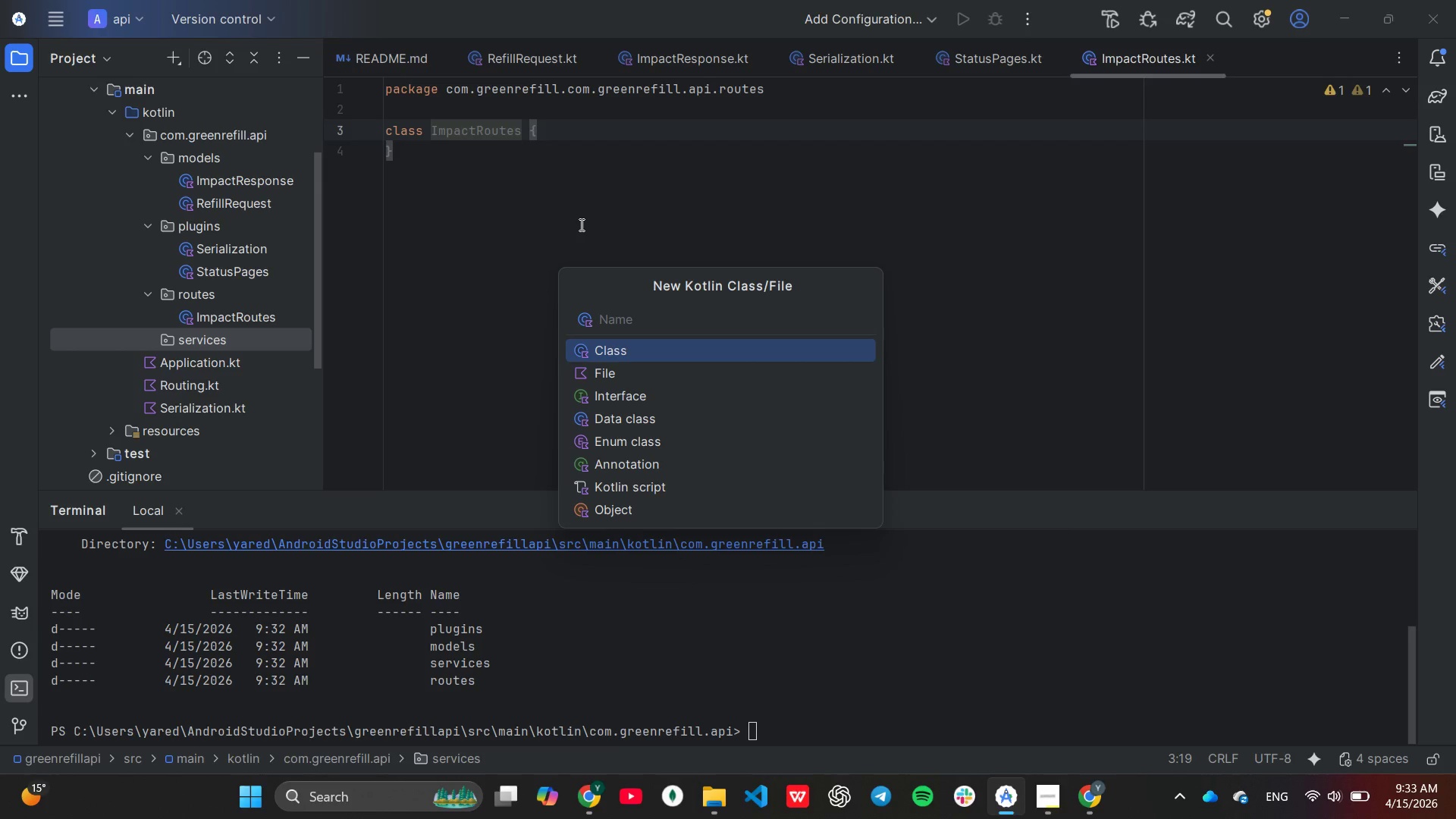 
type(ImpactCalculator)
 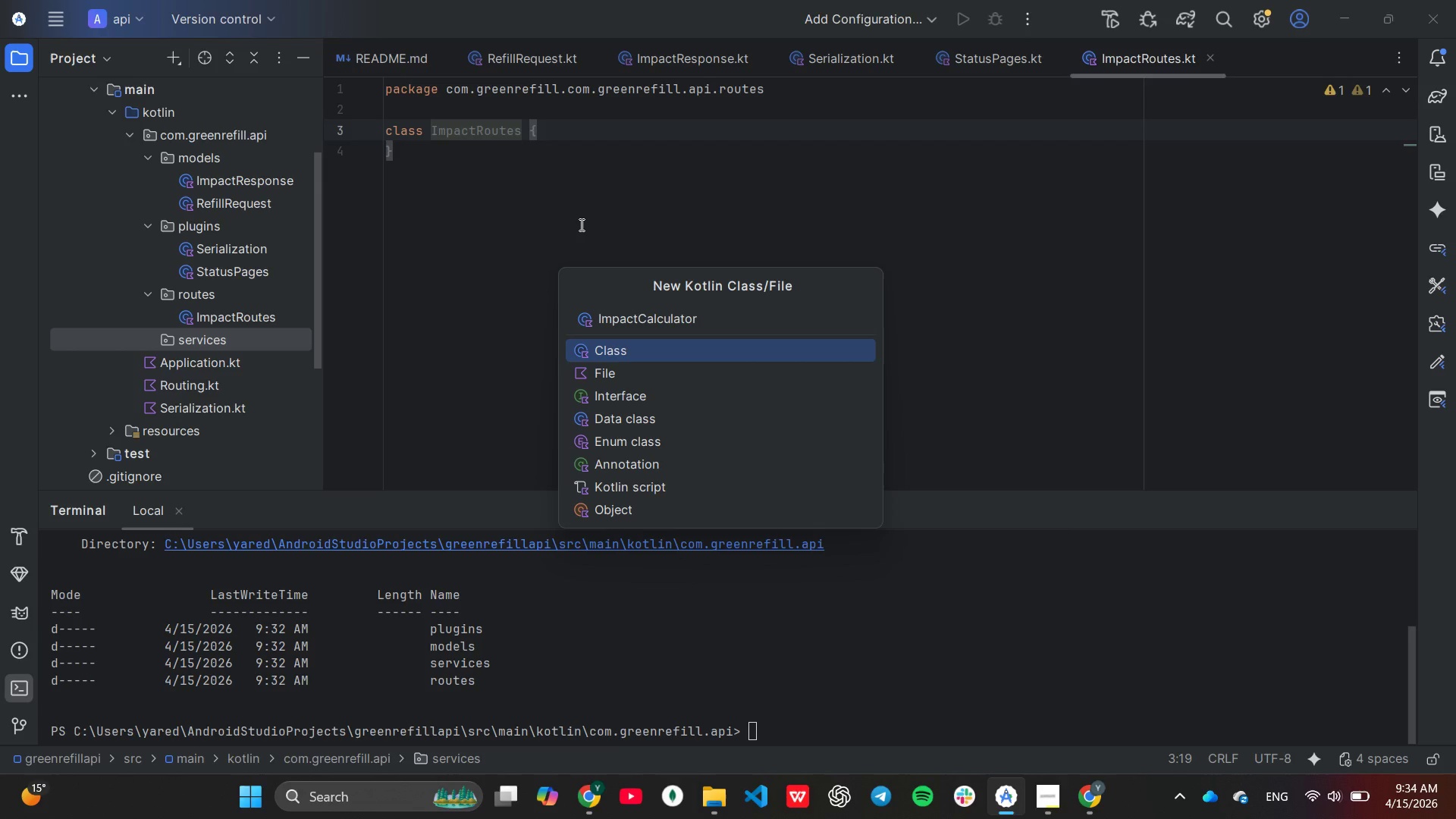 
wait(5.78)
 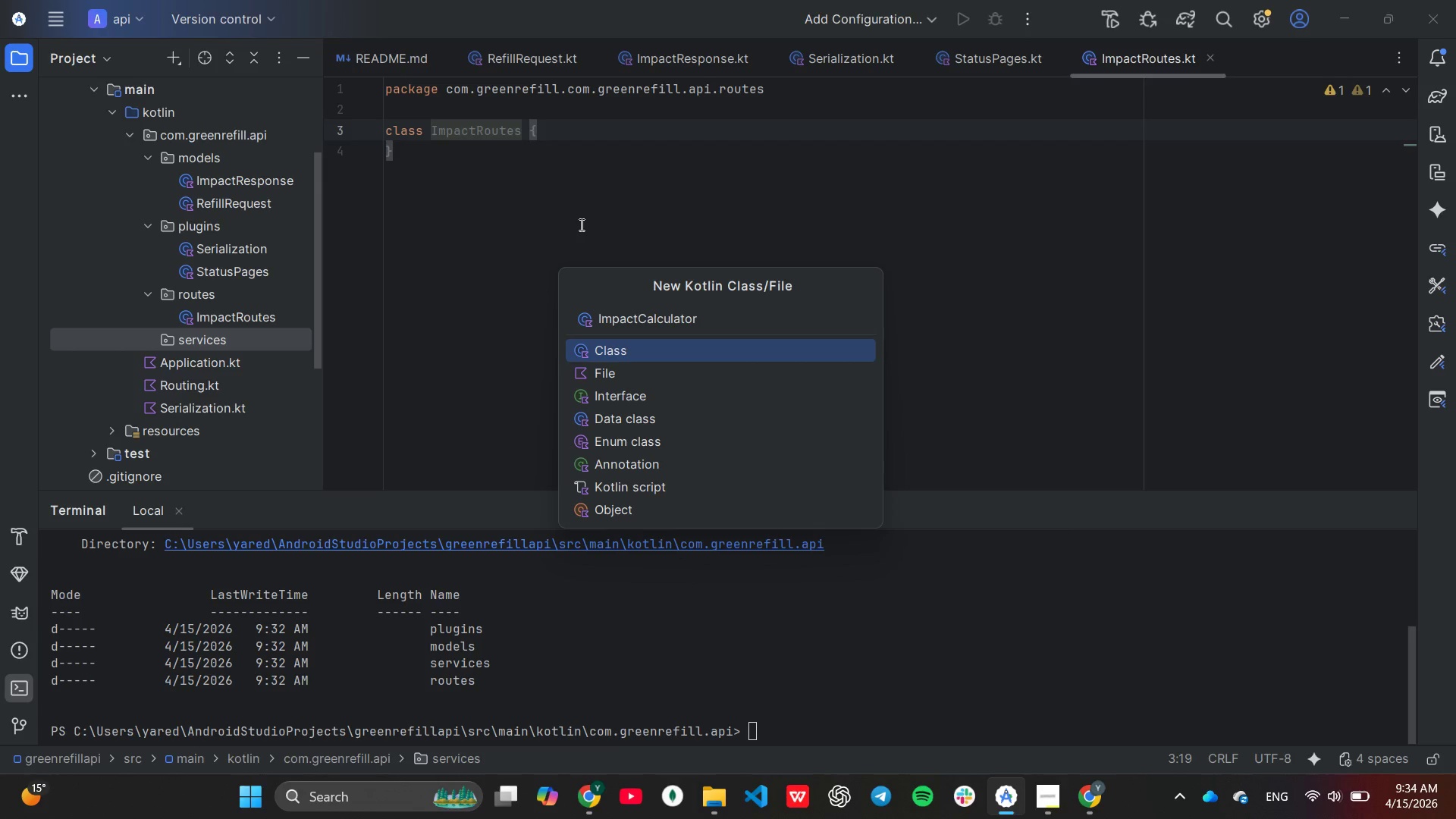 
key(Enter)
 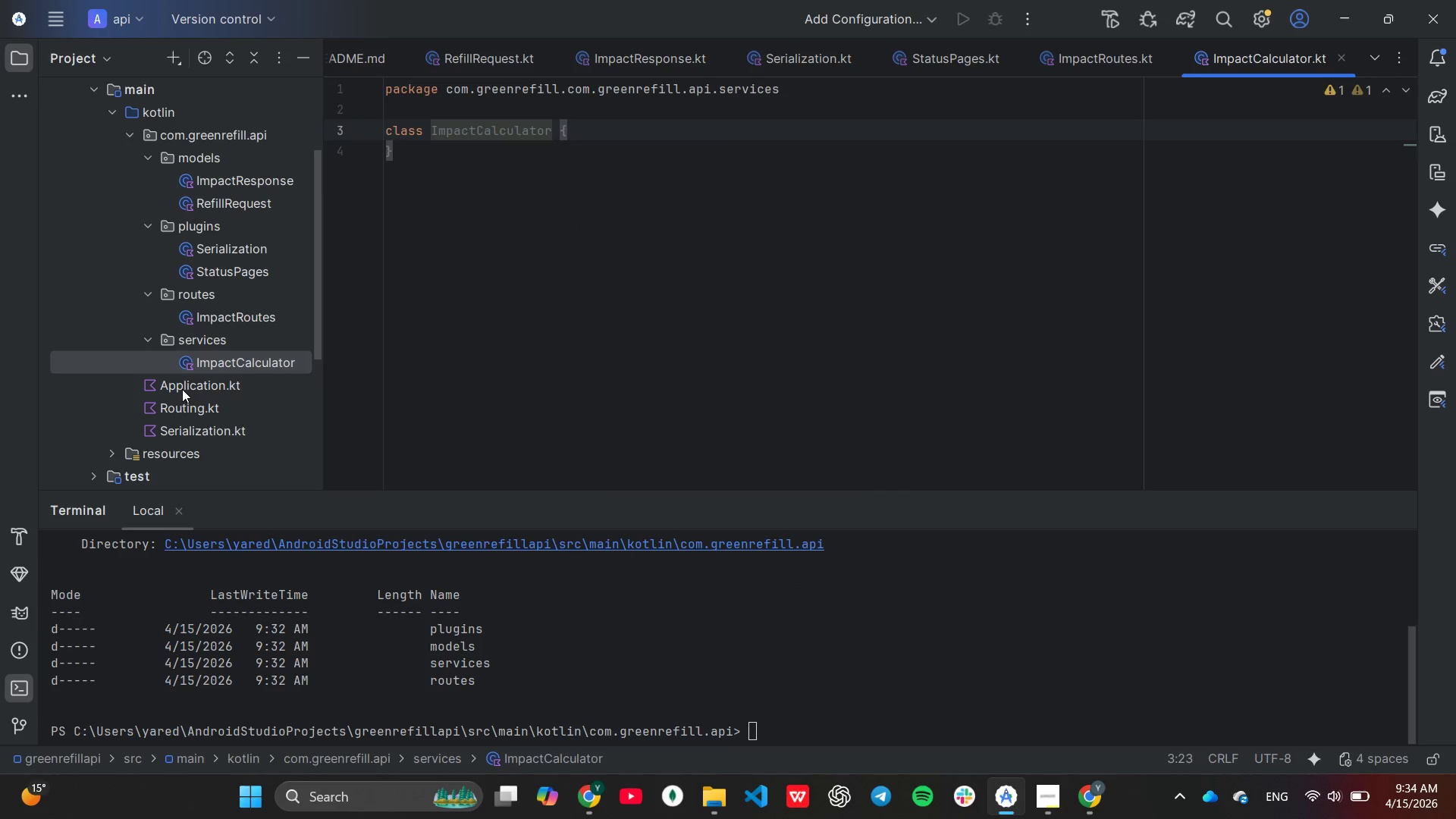 
wait(6.83)
 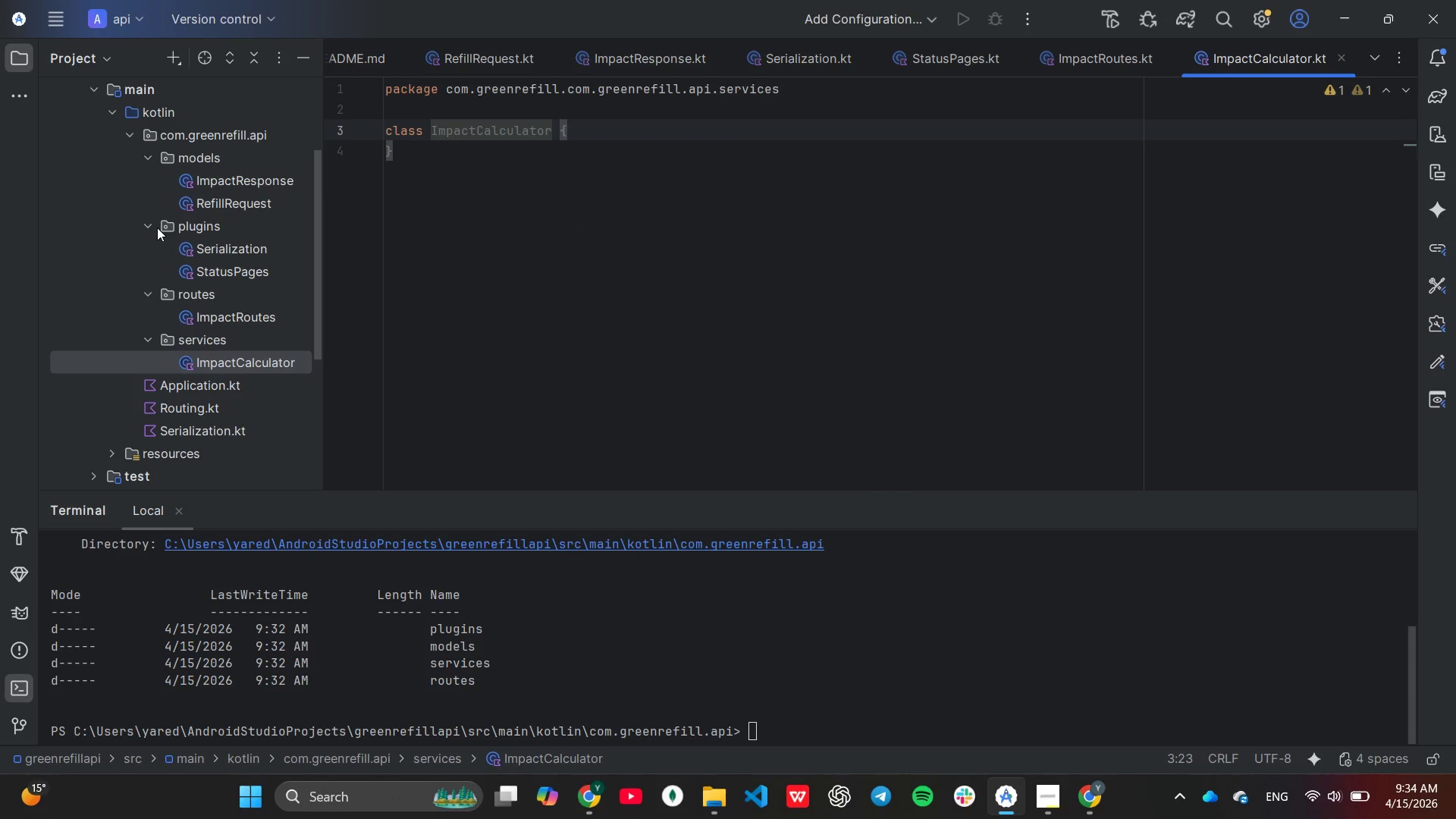 
right_click([184, 398])
 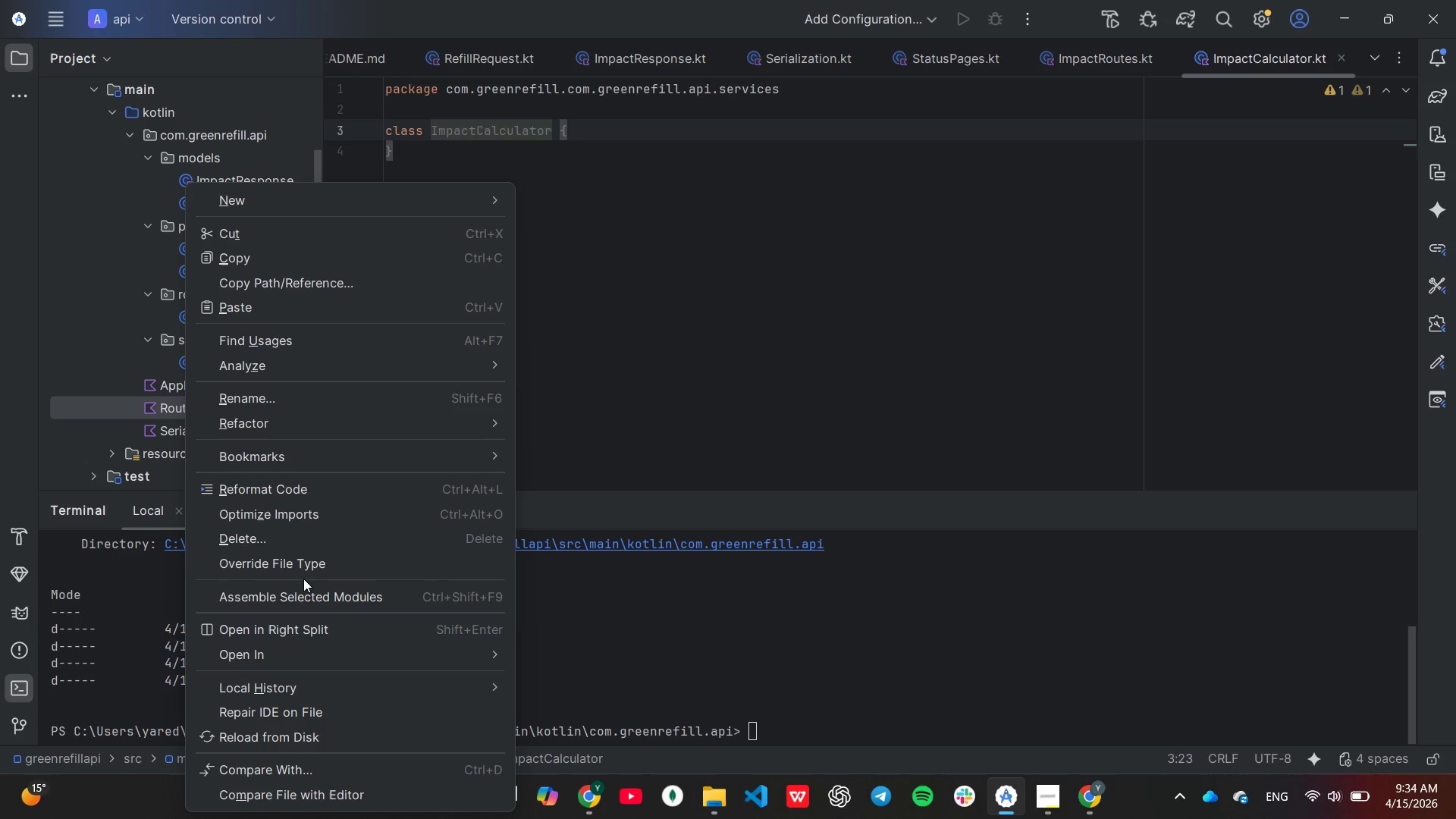 
left_click([302, 540])
 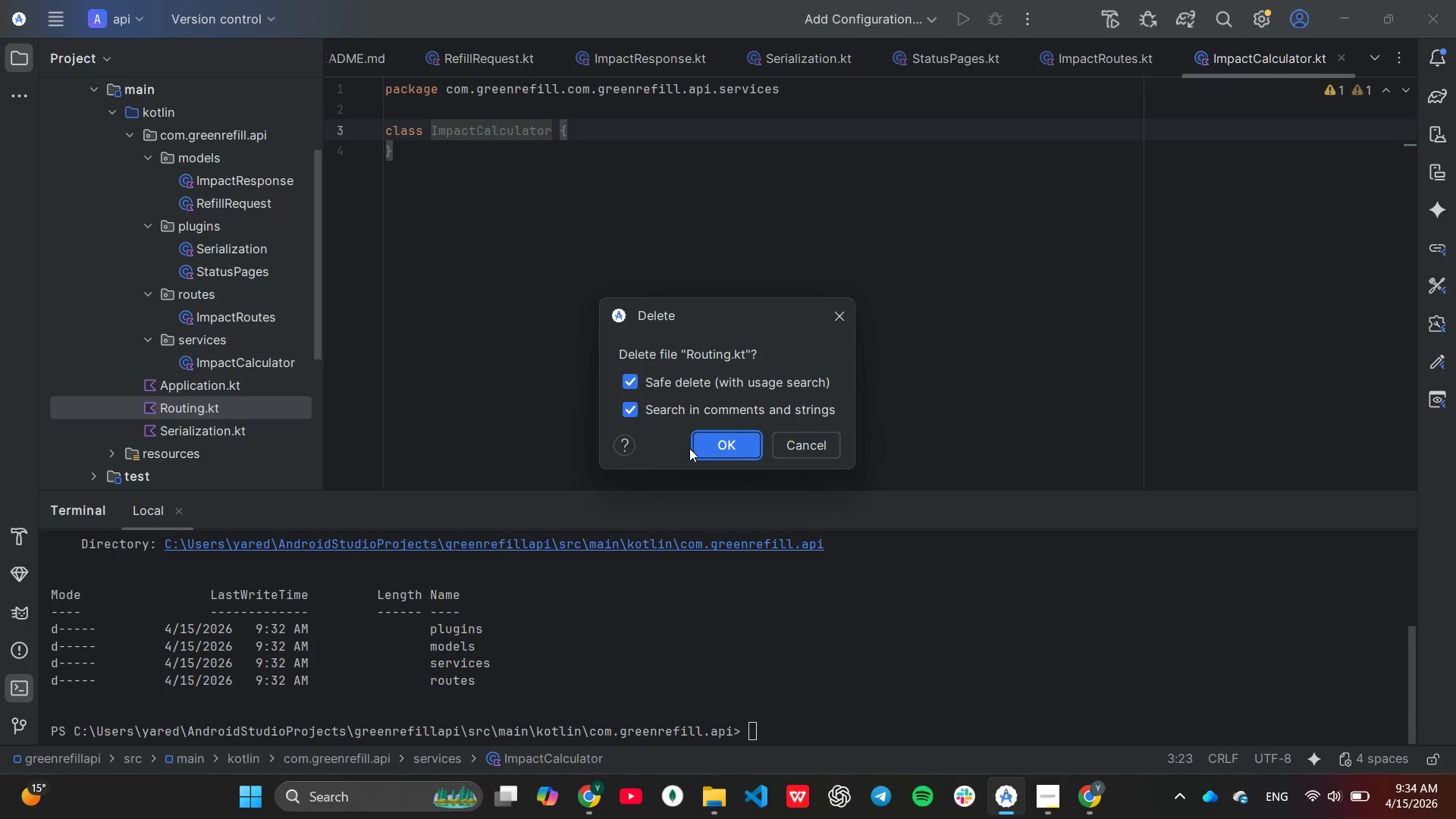 
left_click([698, 447])
 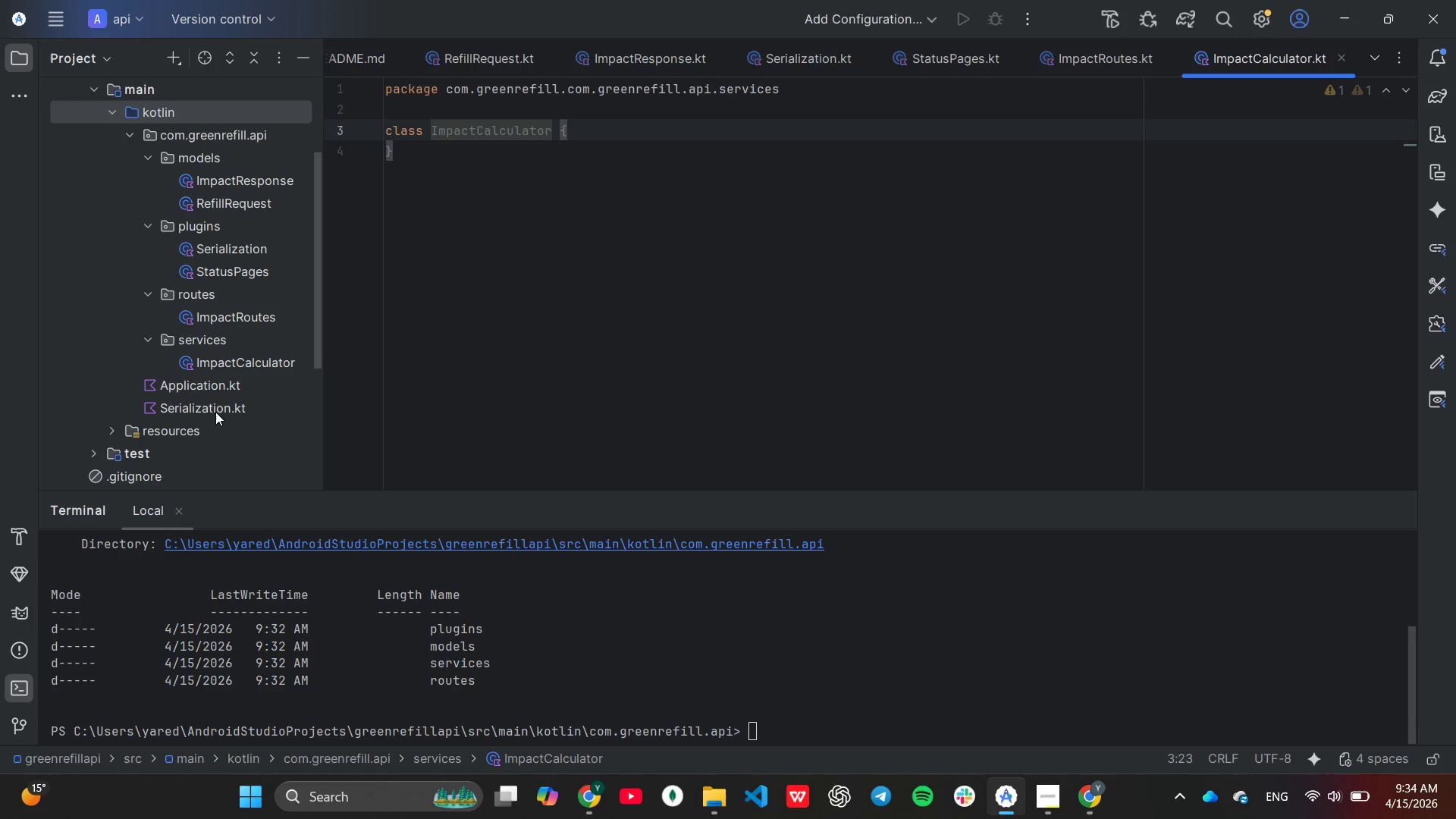 
right_click([215, 410])
 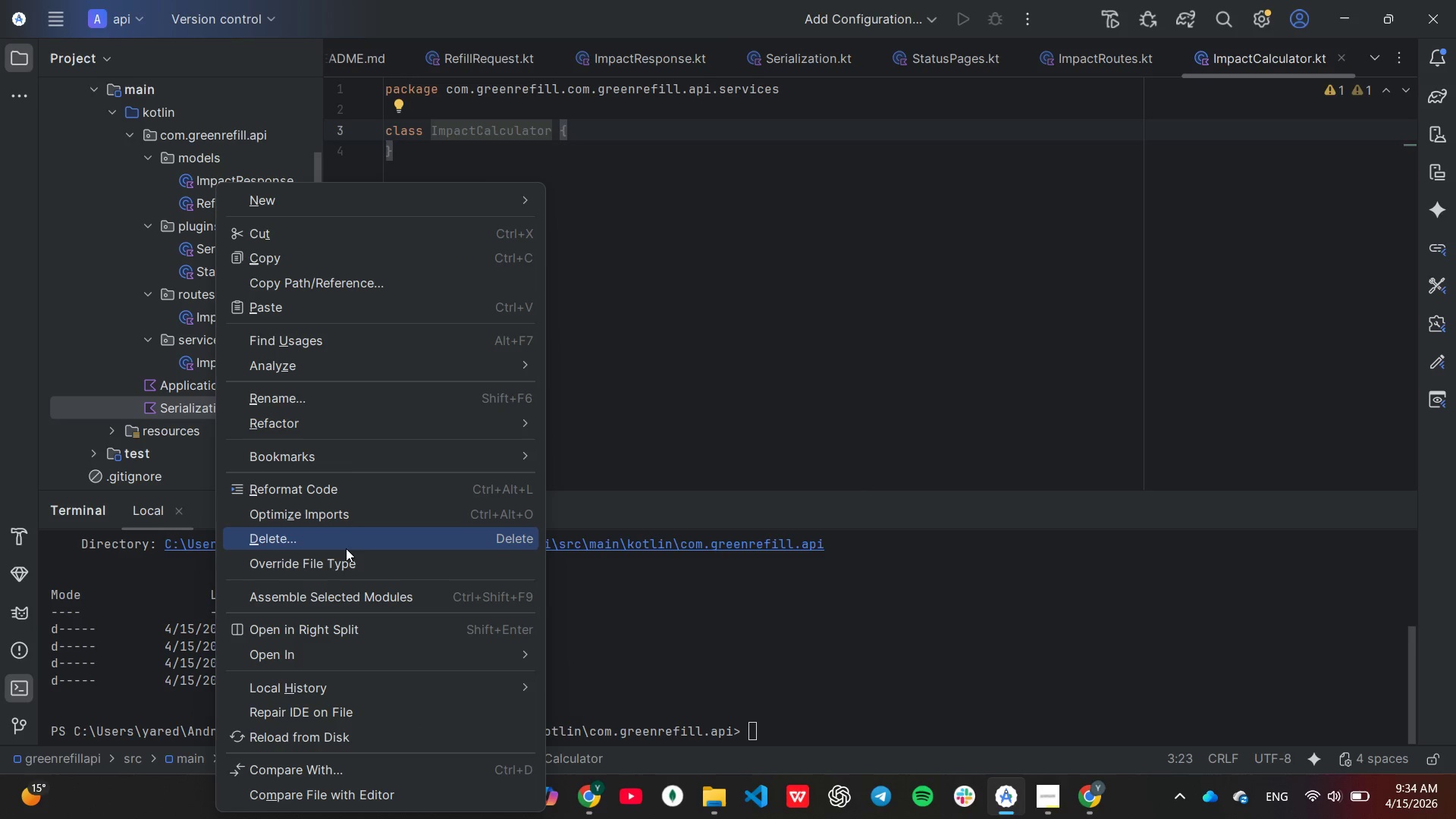 
left_click([344, 545])
 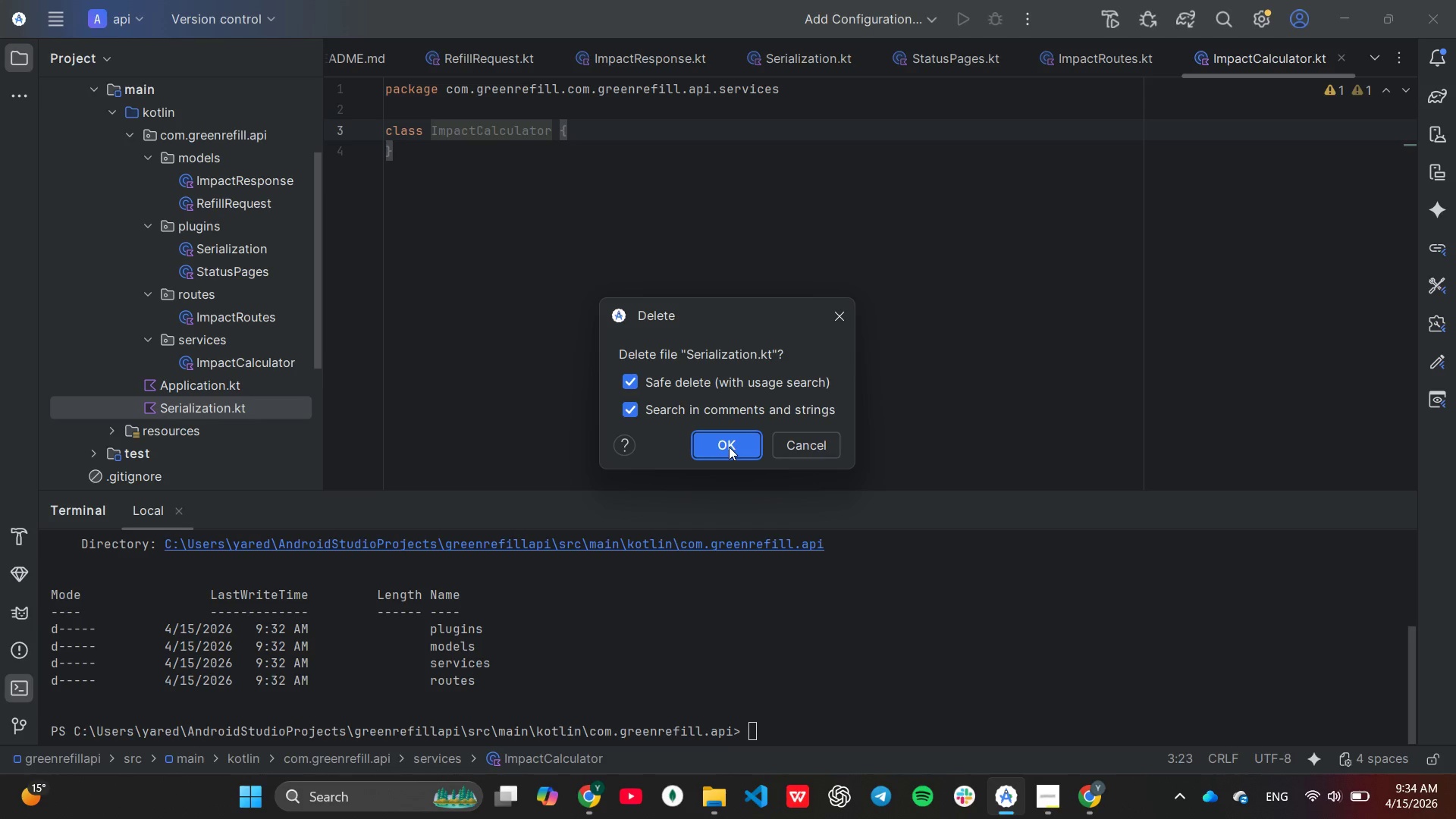 
left_click([729, 447])
 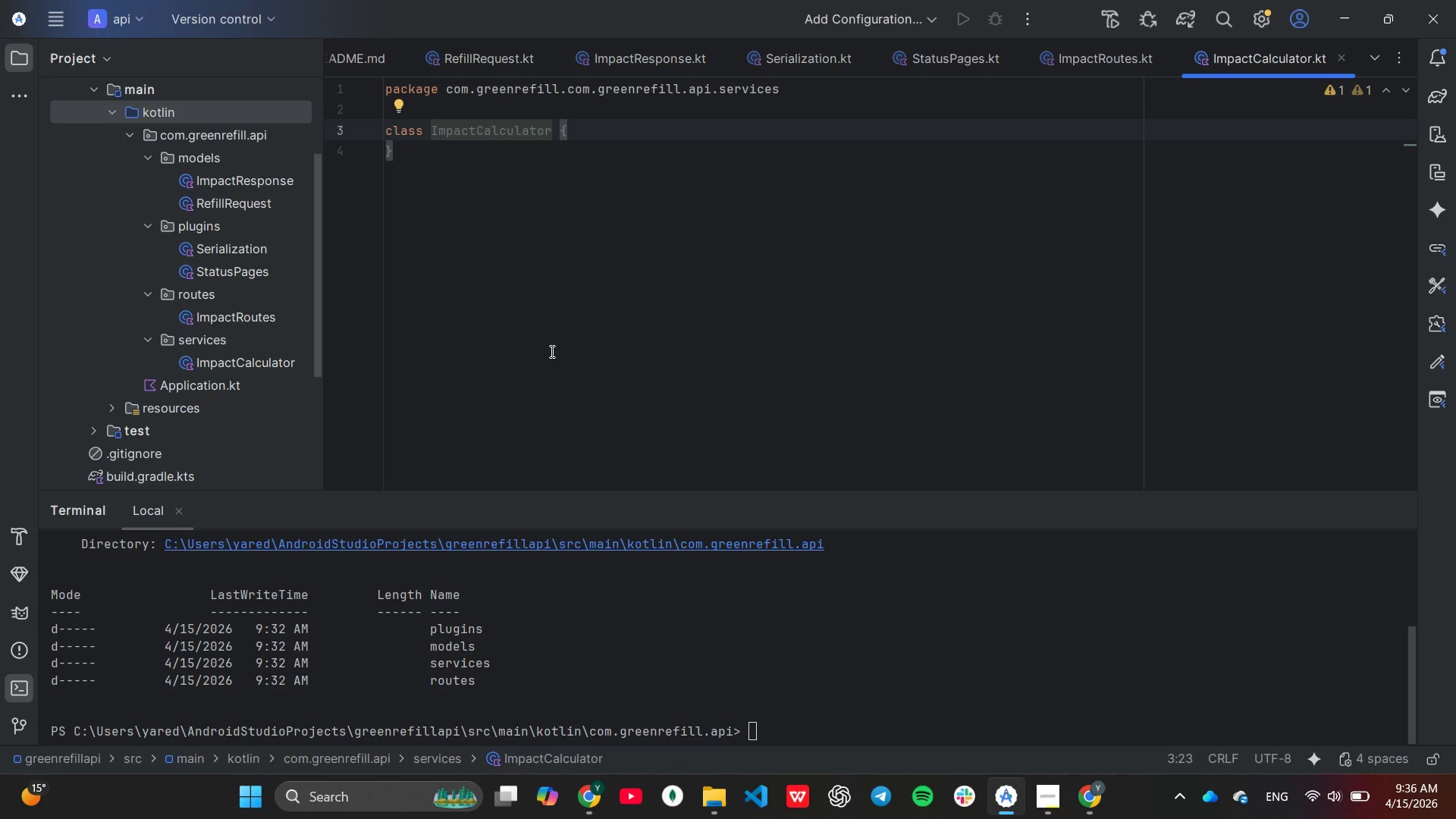 
wait(123.92)
 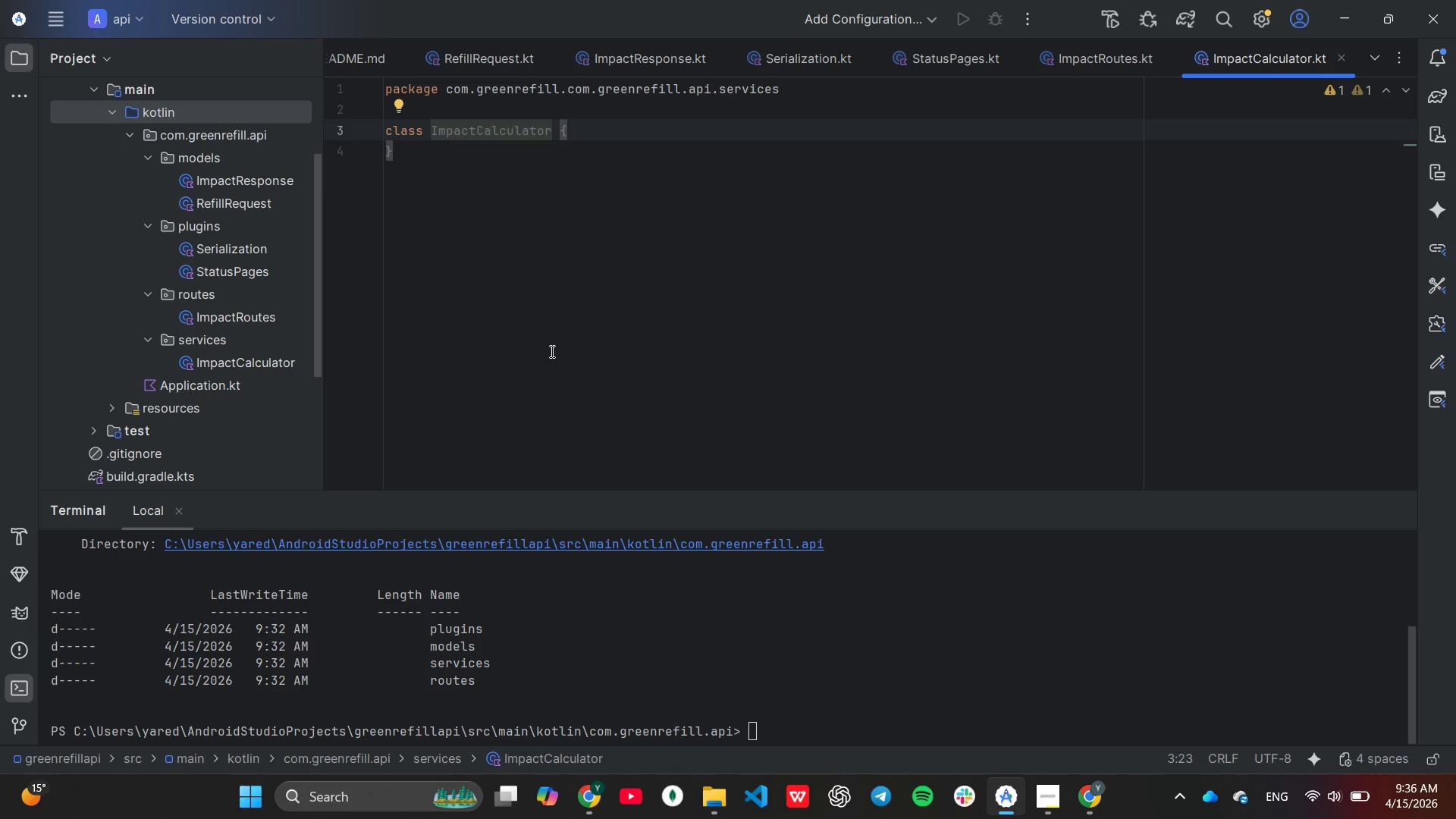 
scroll: coordinate [257, 293], scroll_direction: up, amount: 1.0
 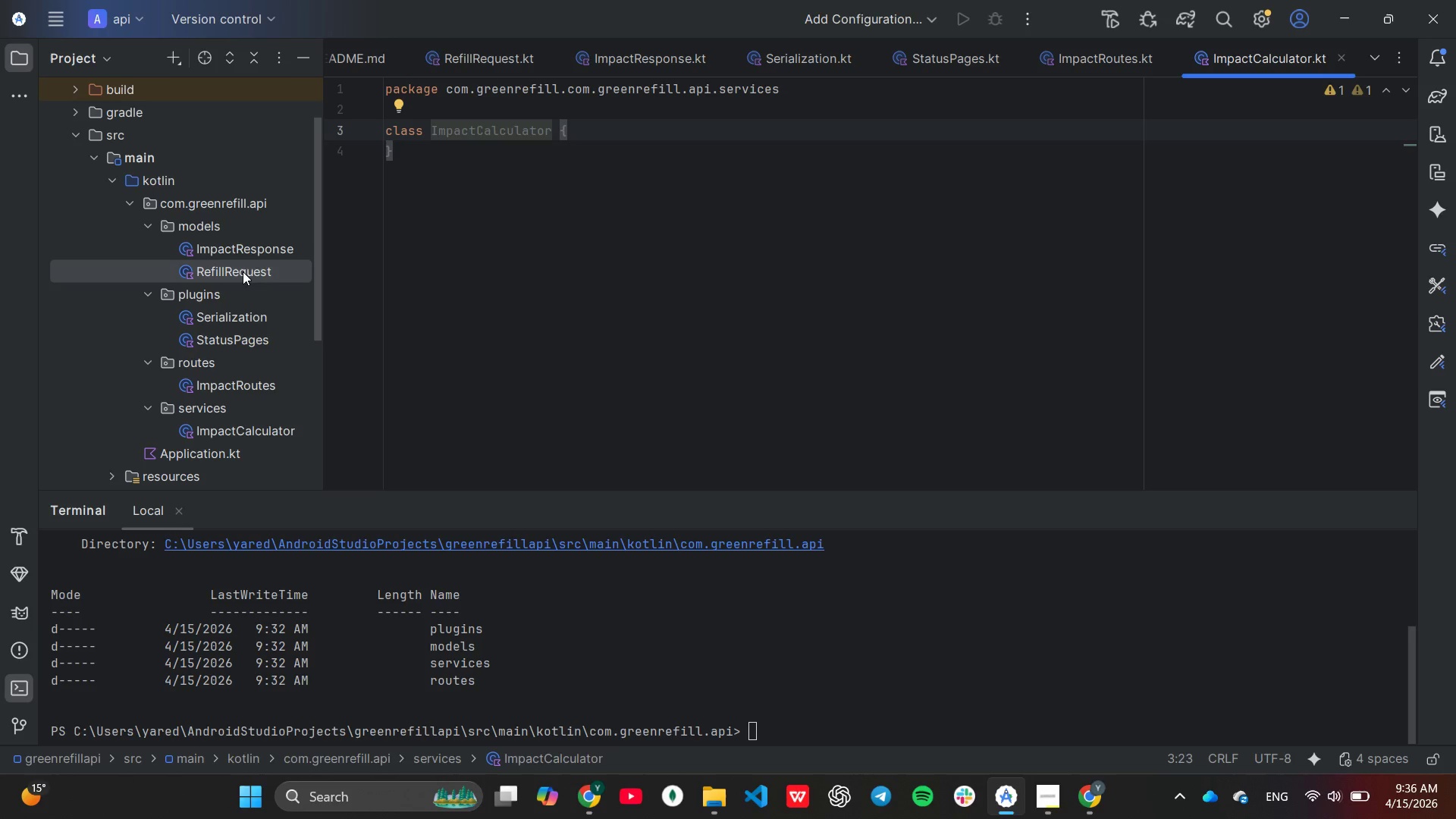 
double_click([243, 271])
 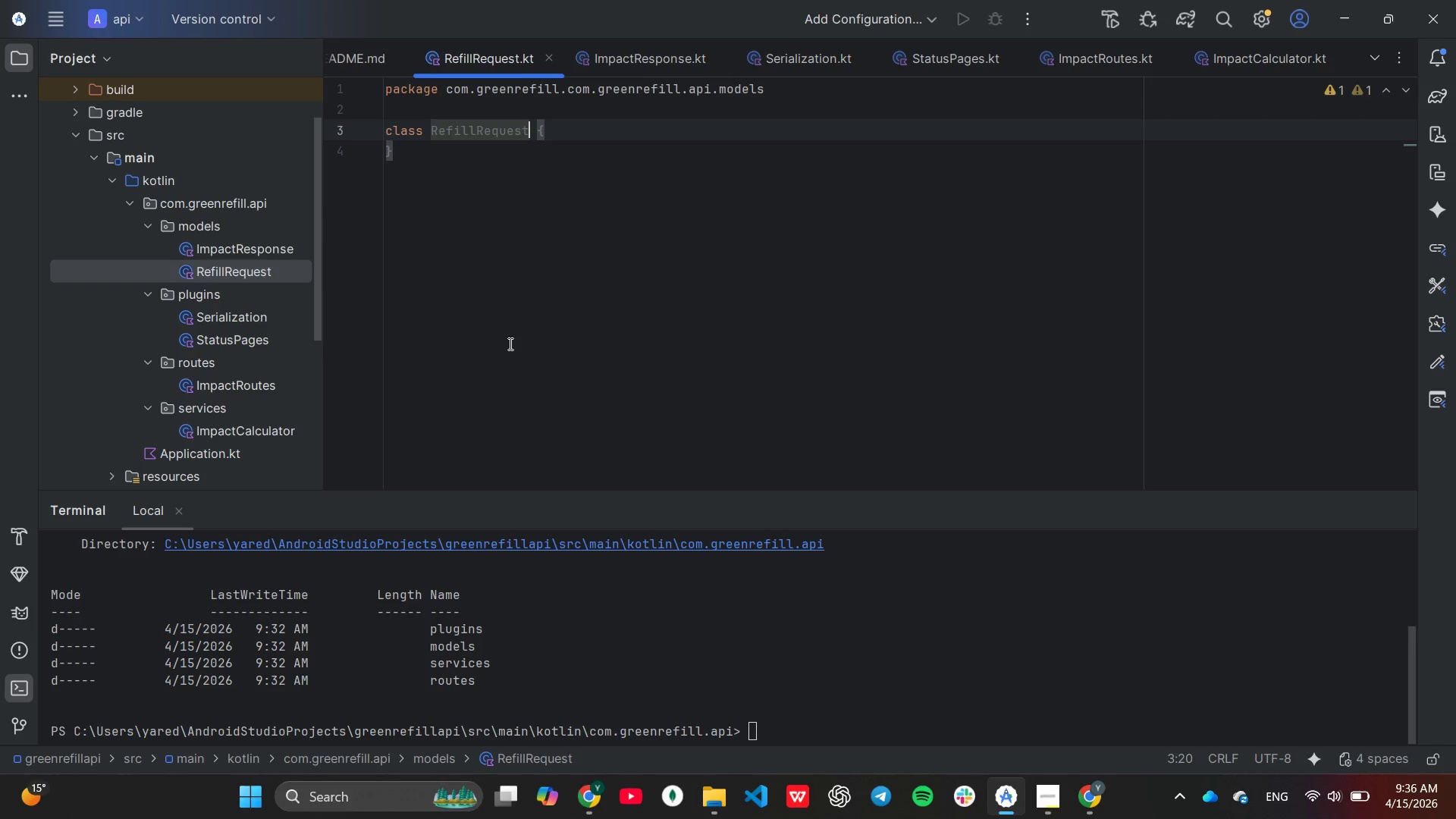 
scroll: coordinate [510, 344], scroll_direction: up, amount: 1.0
 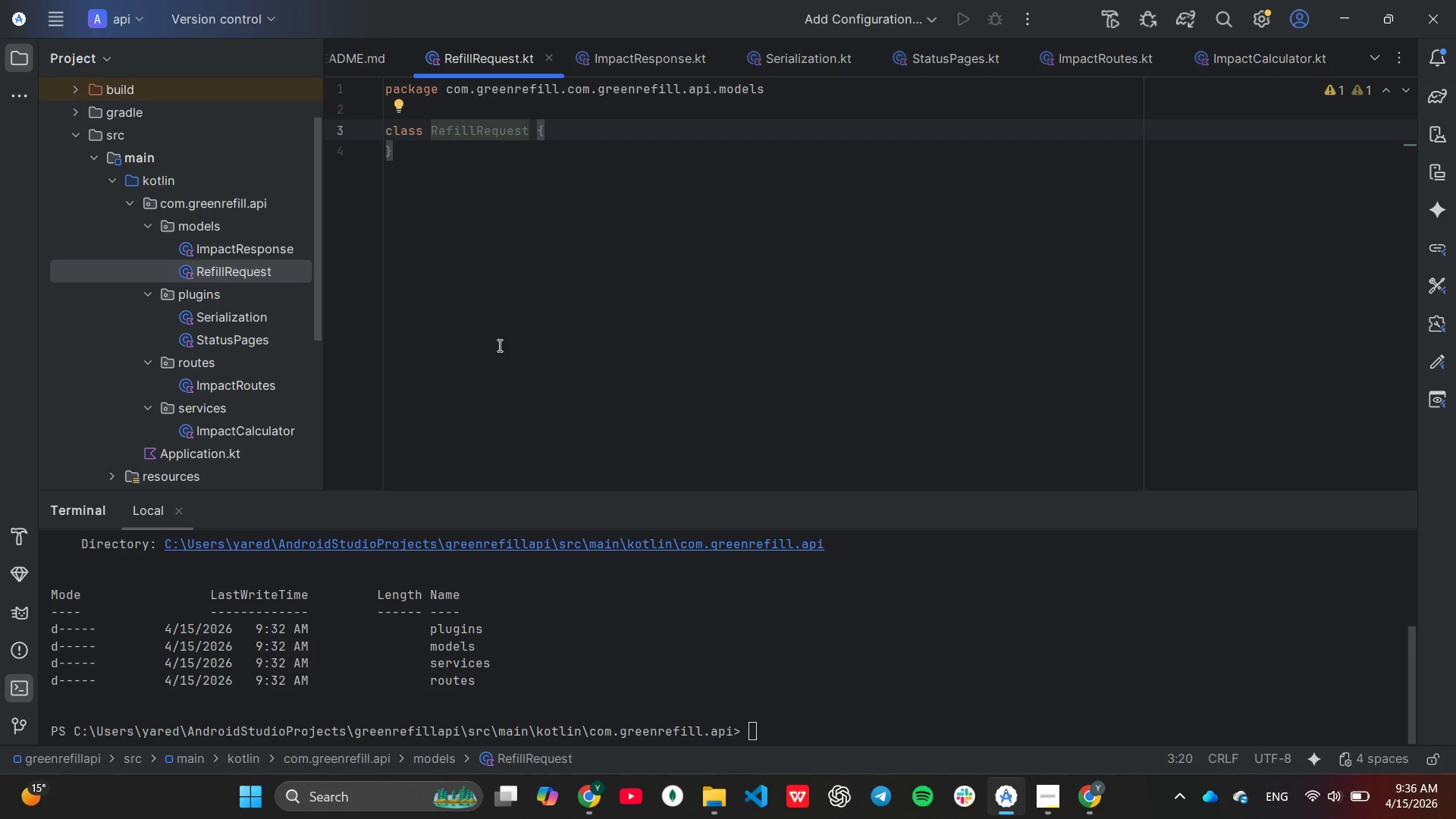 
key(Unknown)
 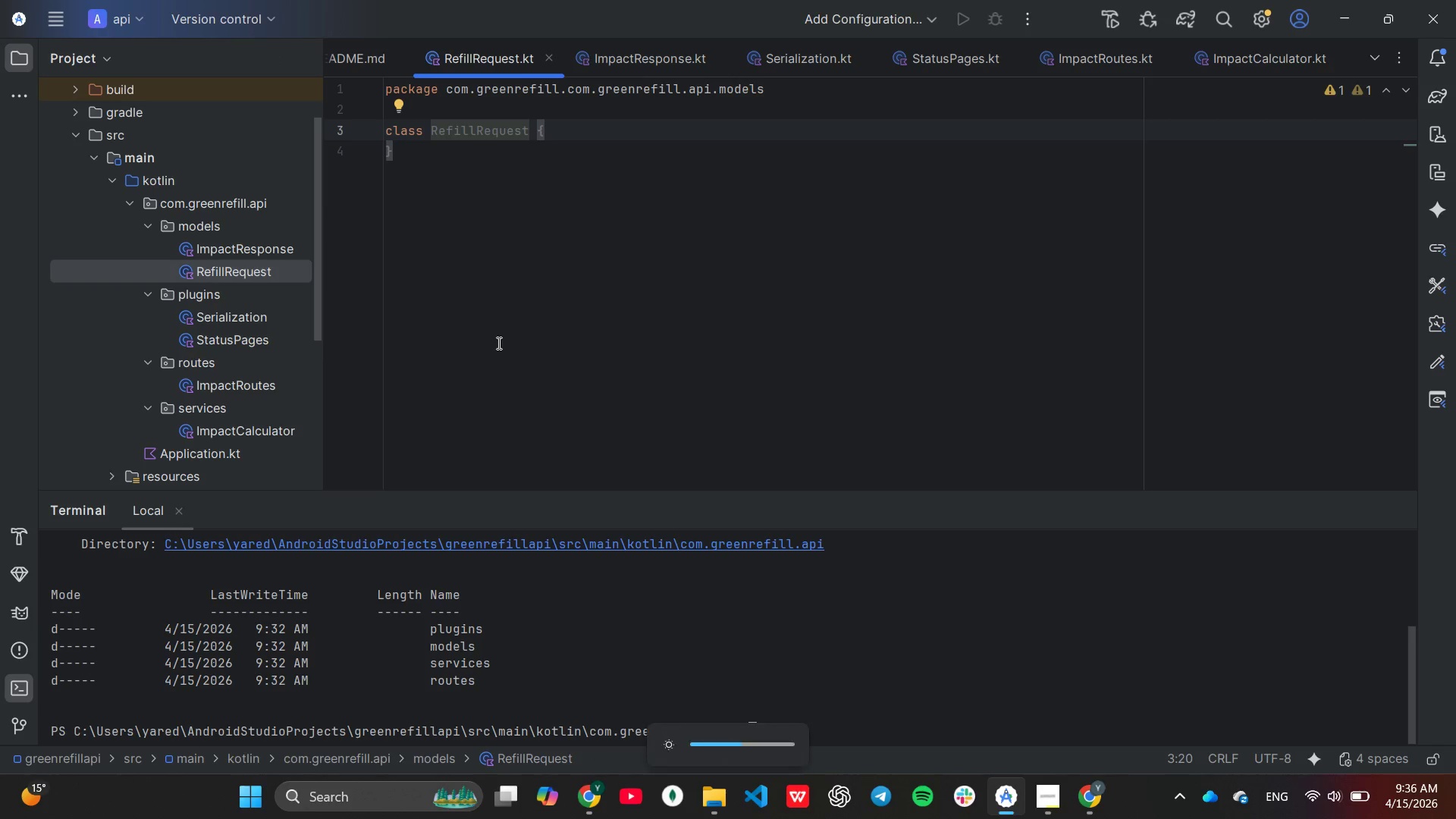 
key(Unknown)
 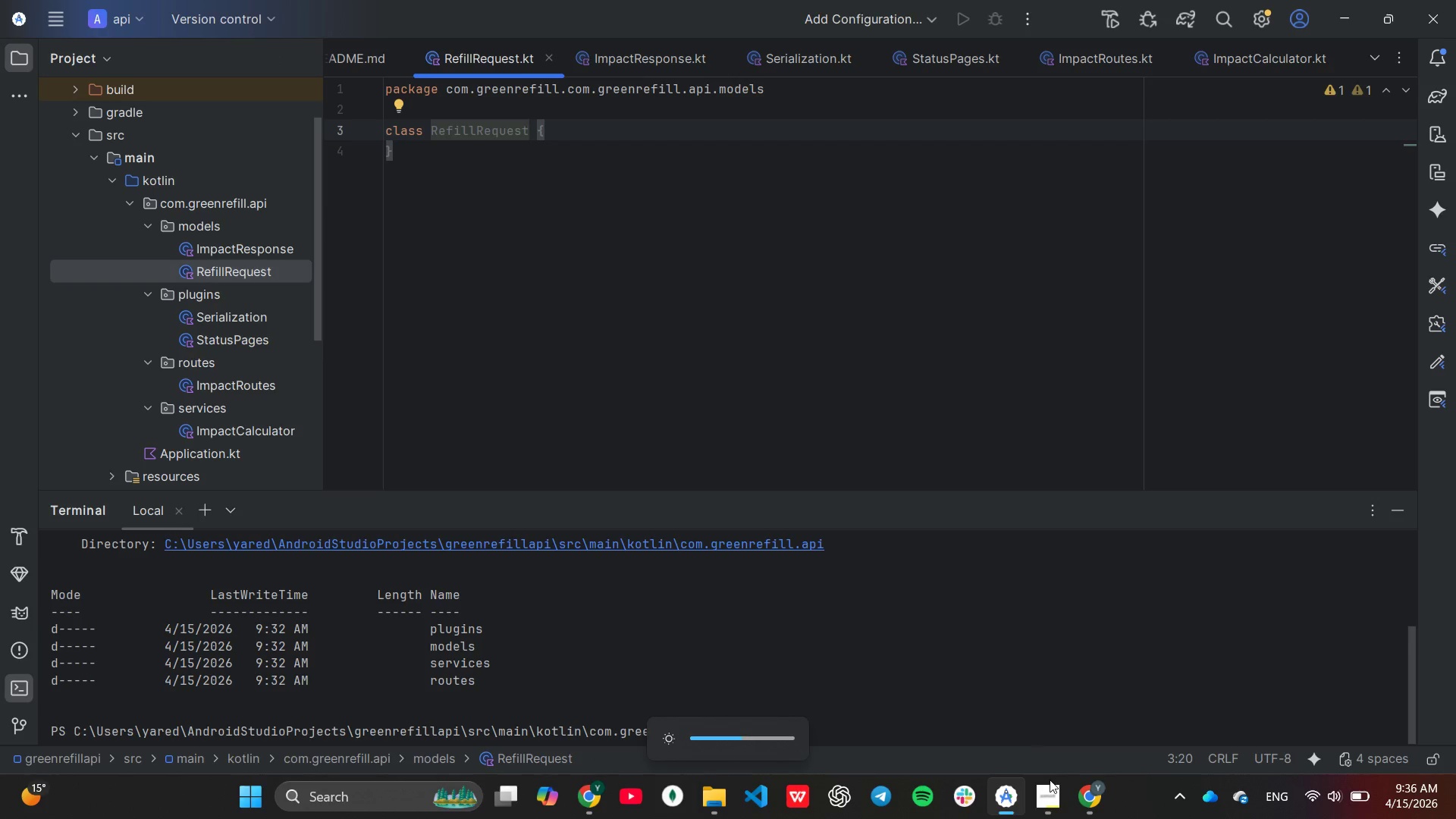 
left_click([1054, 792])